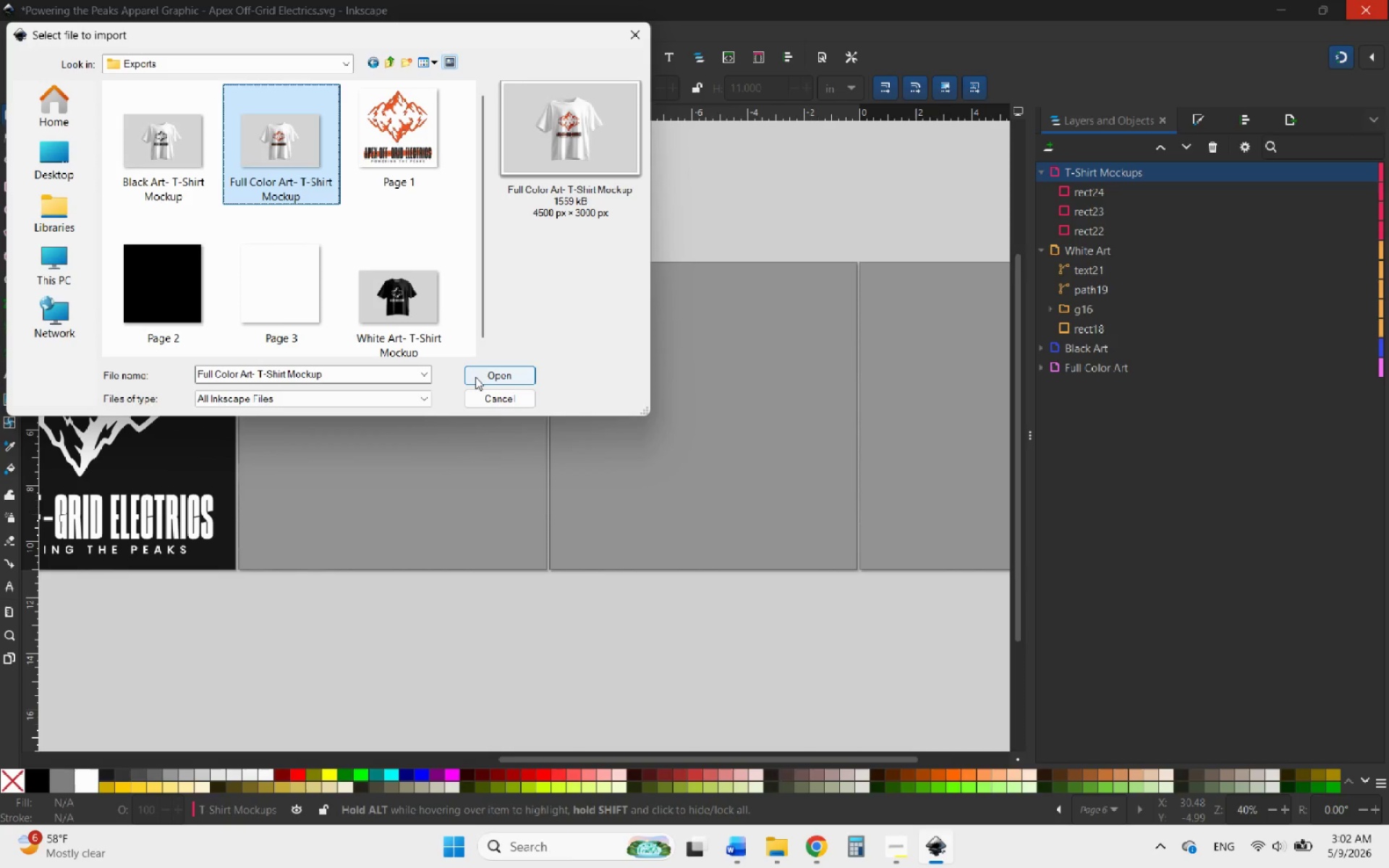 
left_click([475, 377])
 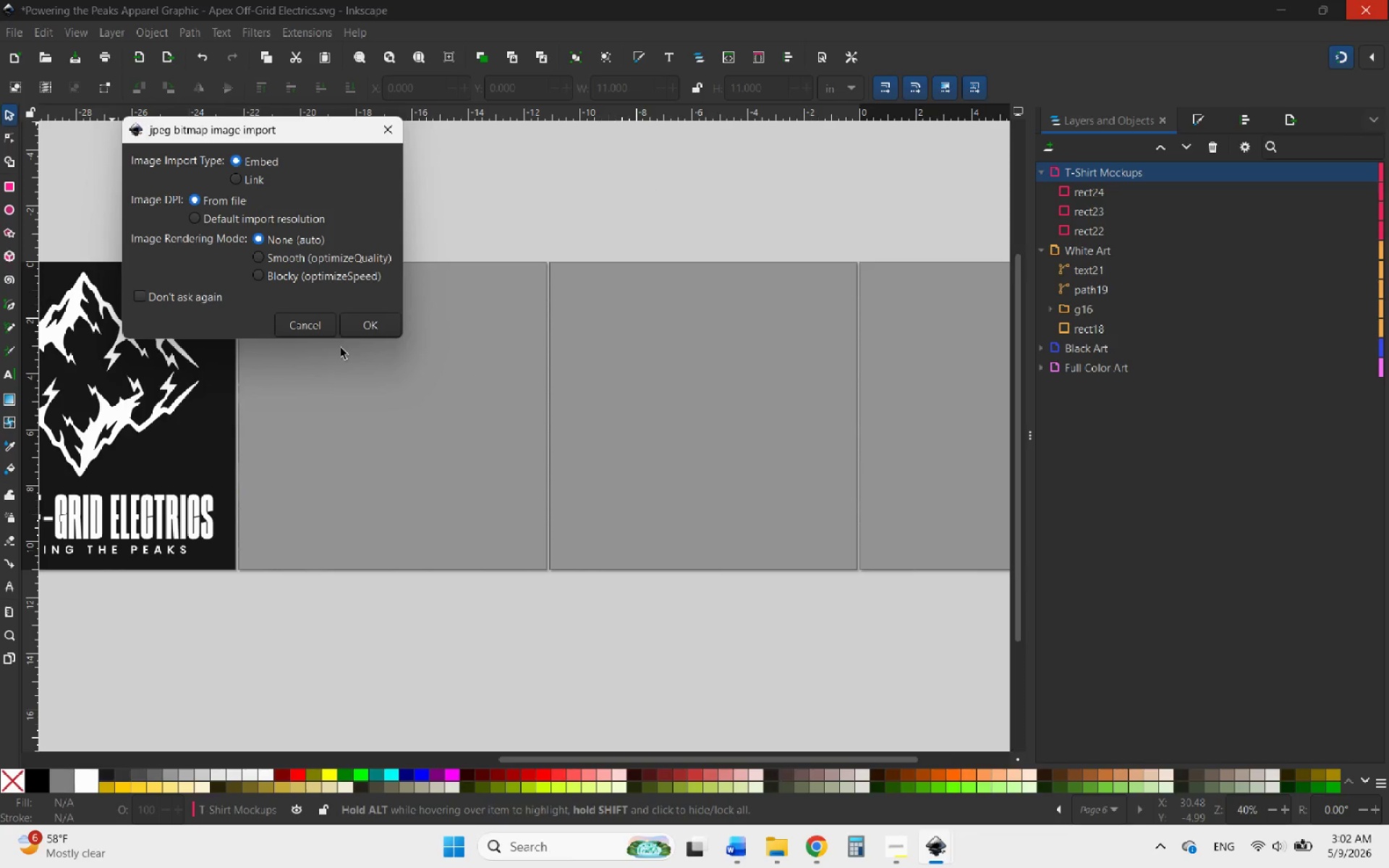 
left_click([370, 329])
 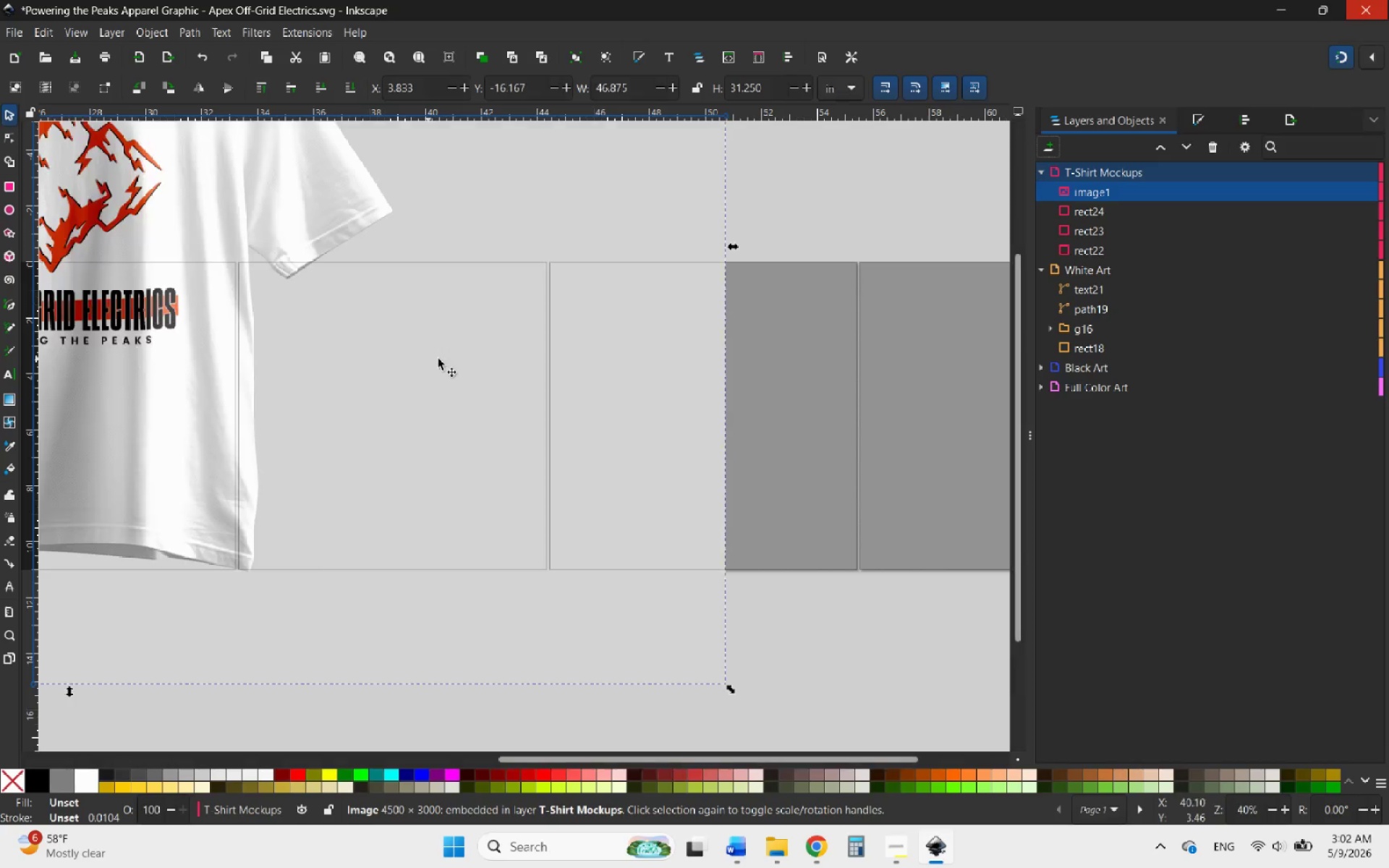 
hold_key(key=ControlLeft, duration=0.62)
scroll: coordinate [576, 362], scroll_direction: down, amount: 4.0
 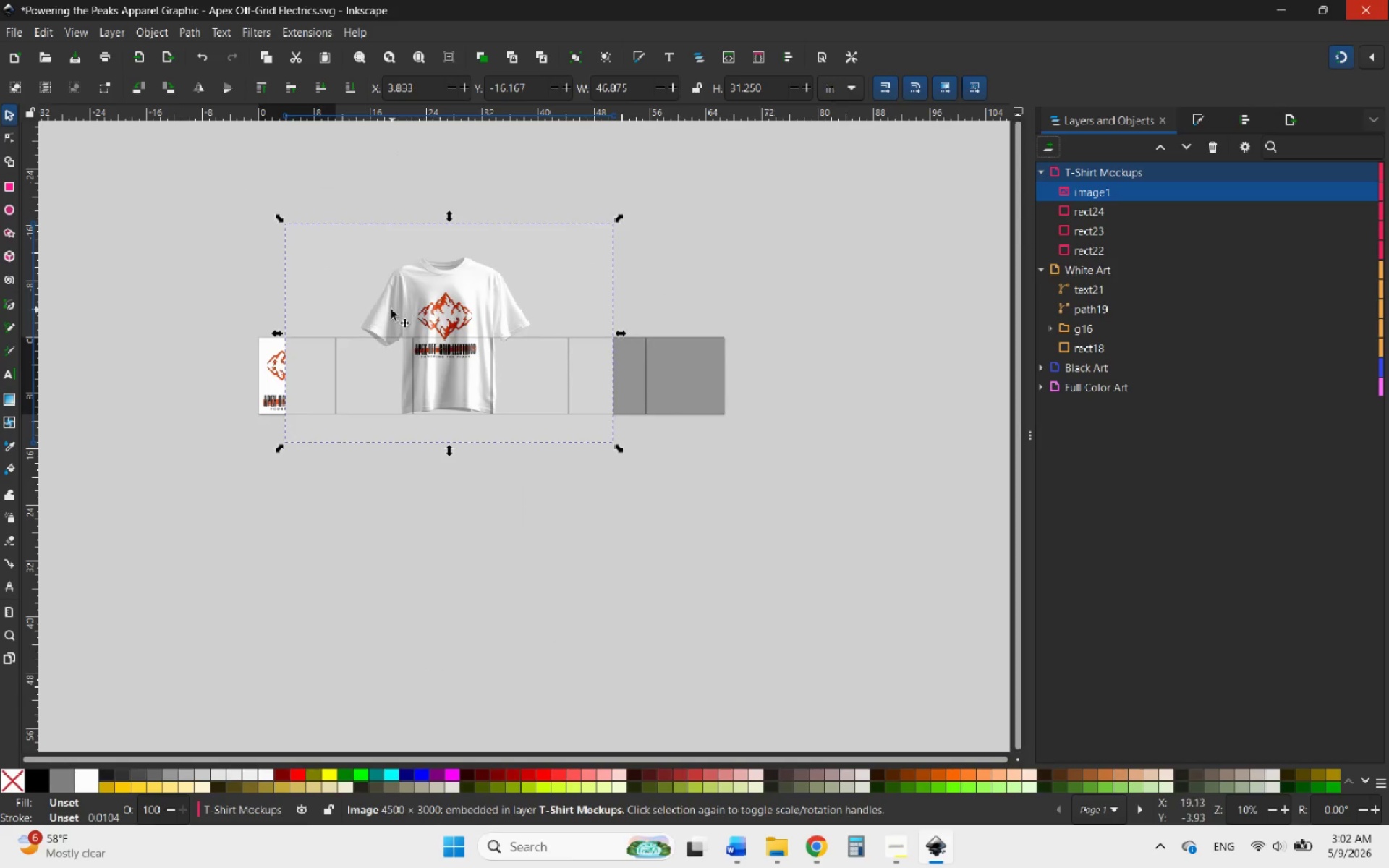 
hold_key(key=ControlLeft, duration=0.62)
 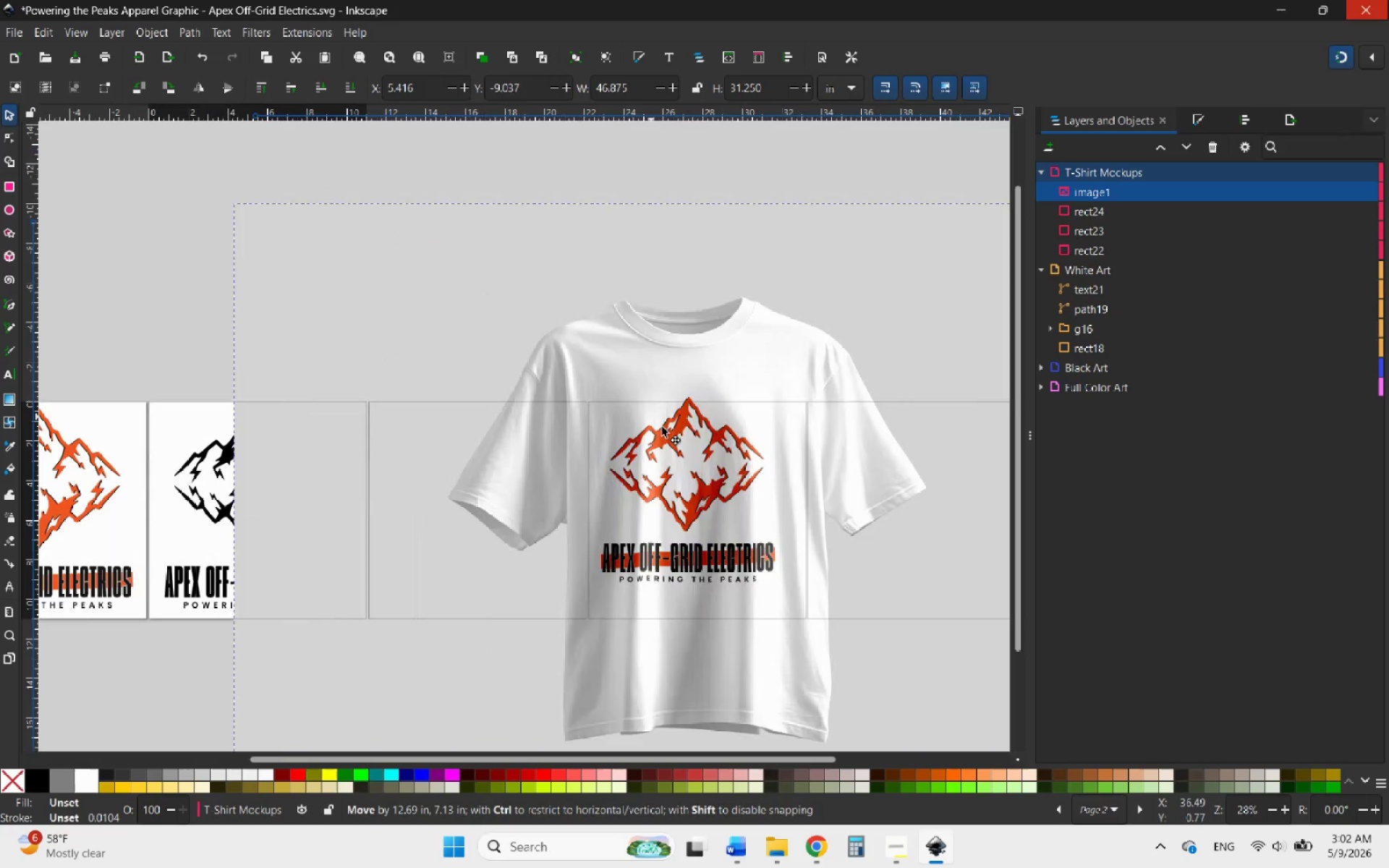 
left_click_drag(start_coordinate=[388, 276], to_coordinate=[660, 582])
 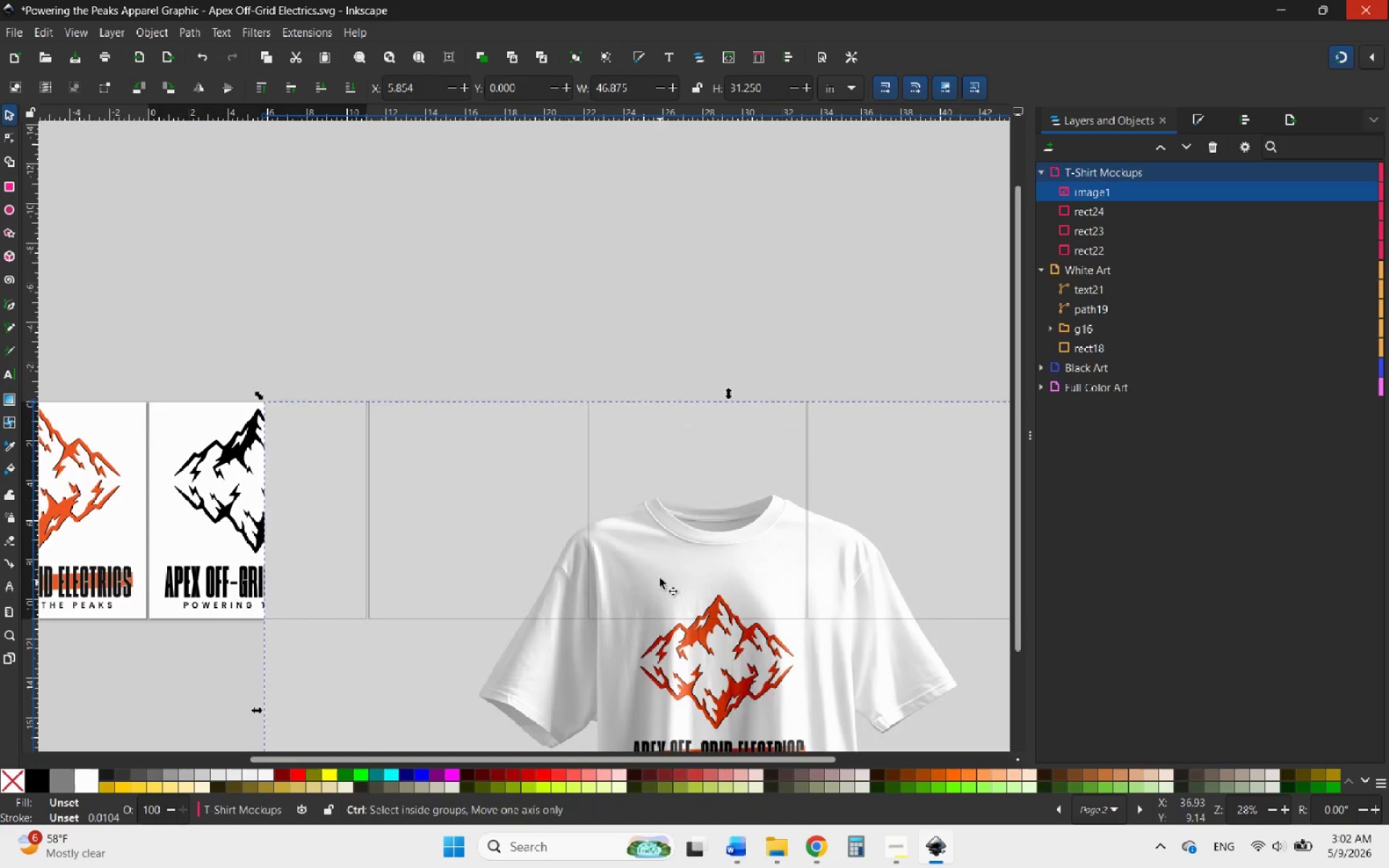 
scroll: coordinate [439, 302], scroll_direction: up, amount: 3.0
 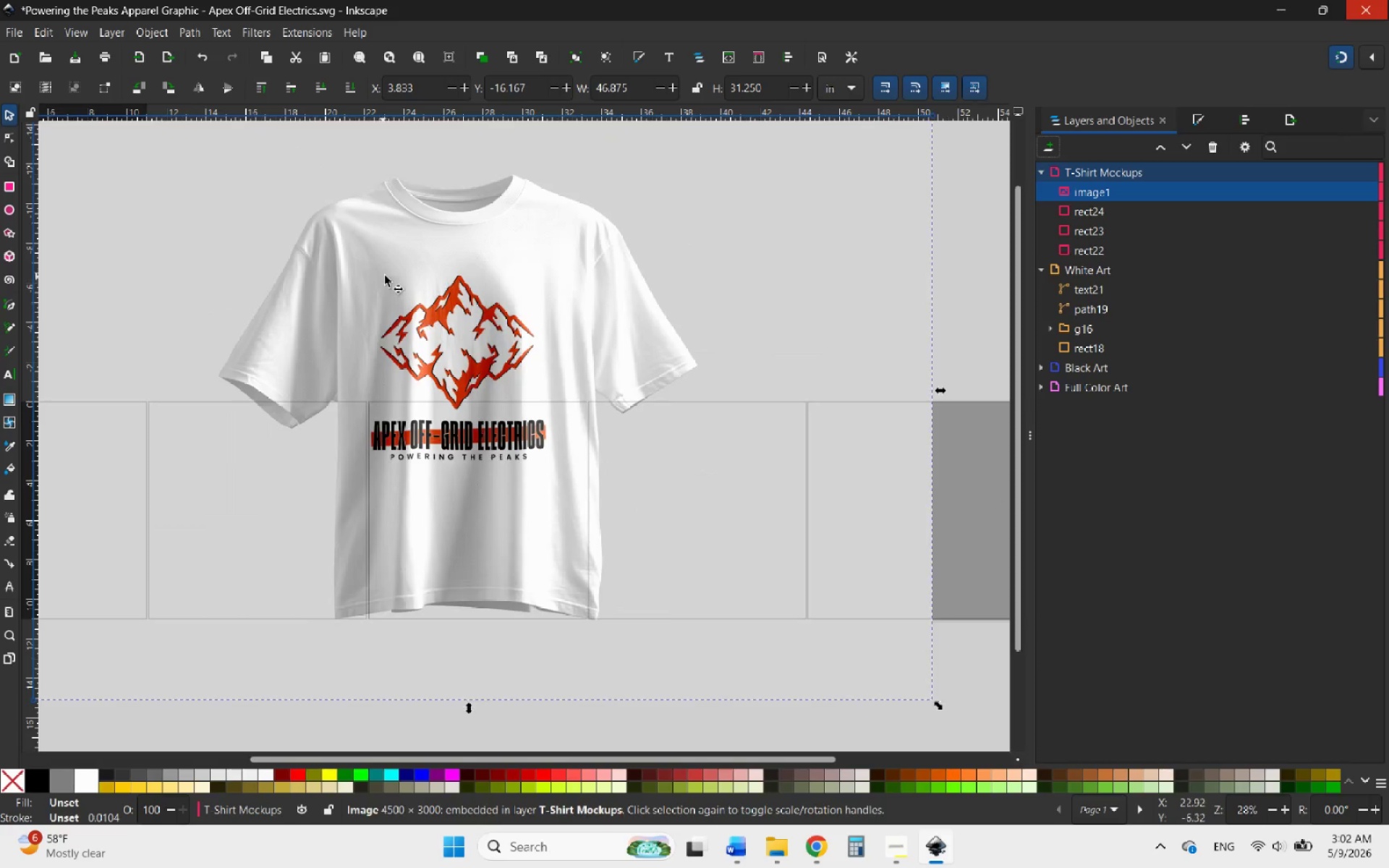 
hold_key(key=ControlLeft, duration=0.73)
scroll: coordinate [626, 485], scroll_direction: down, amount: 3.0
 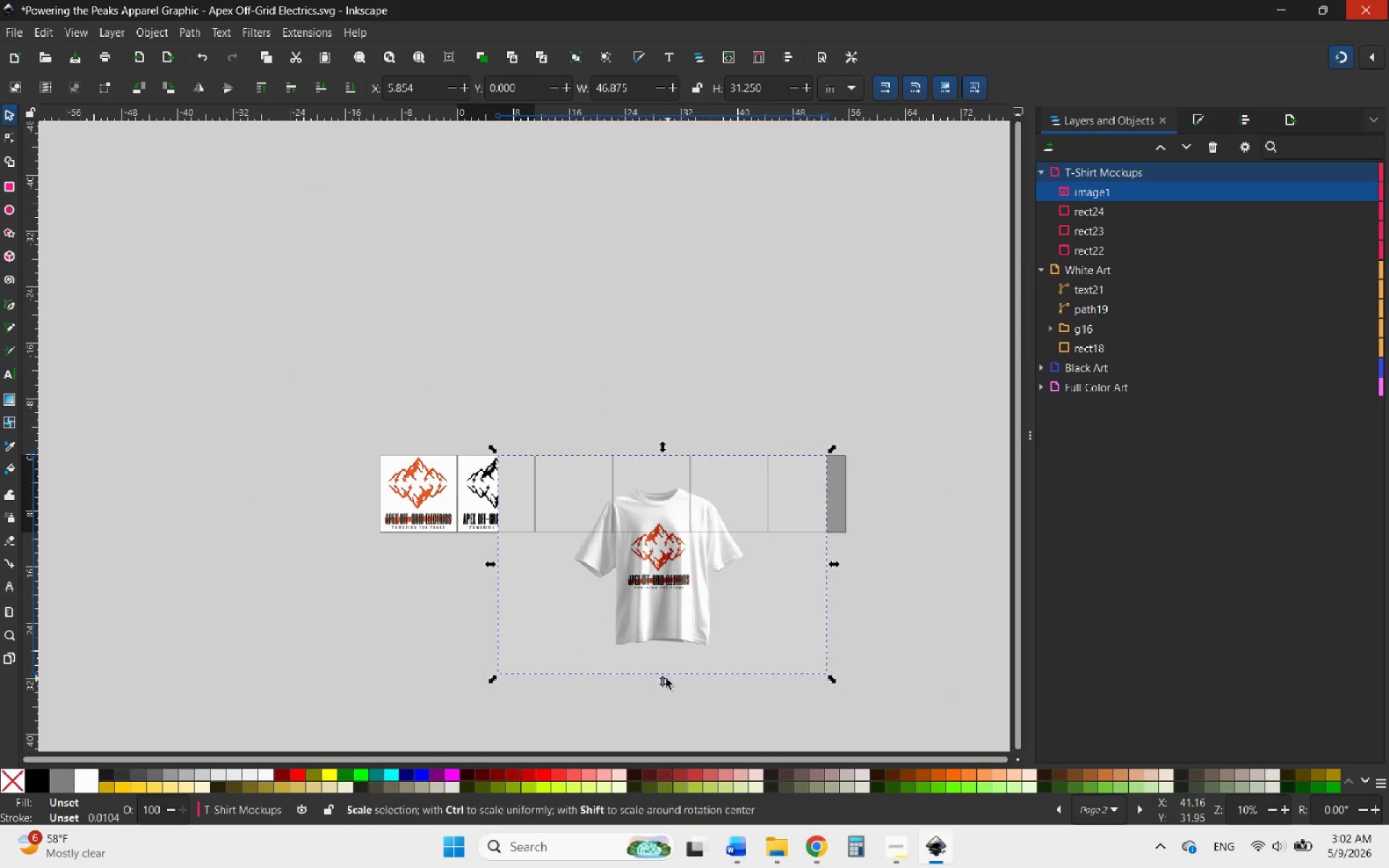 
hold_key(key=ControlLeft, duration=1.56)
left_click_drag(start_coordinate=[664, 680], to_coordinate=[668, 545])
 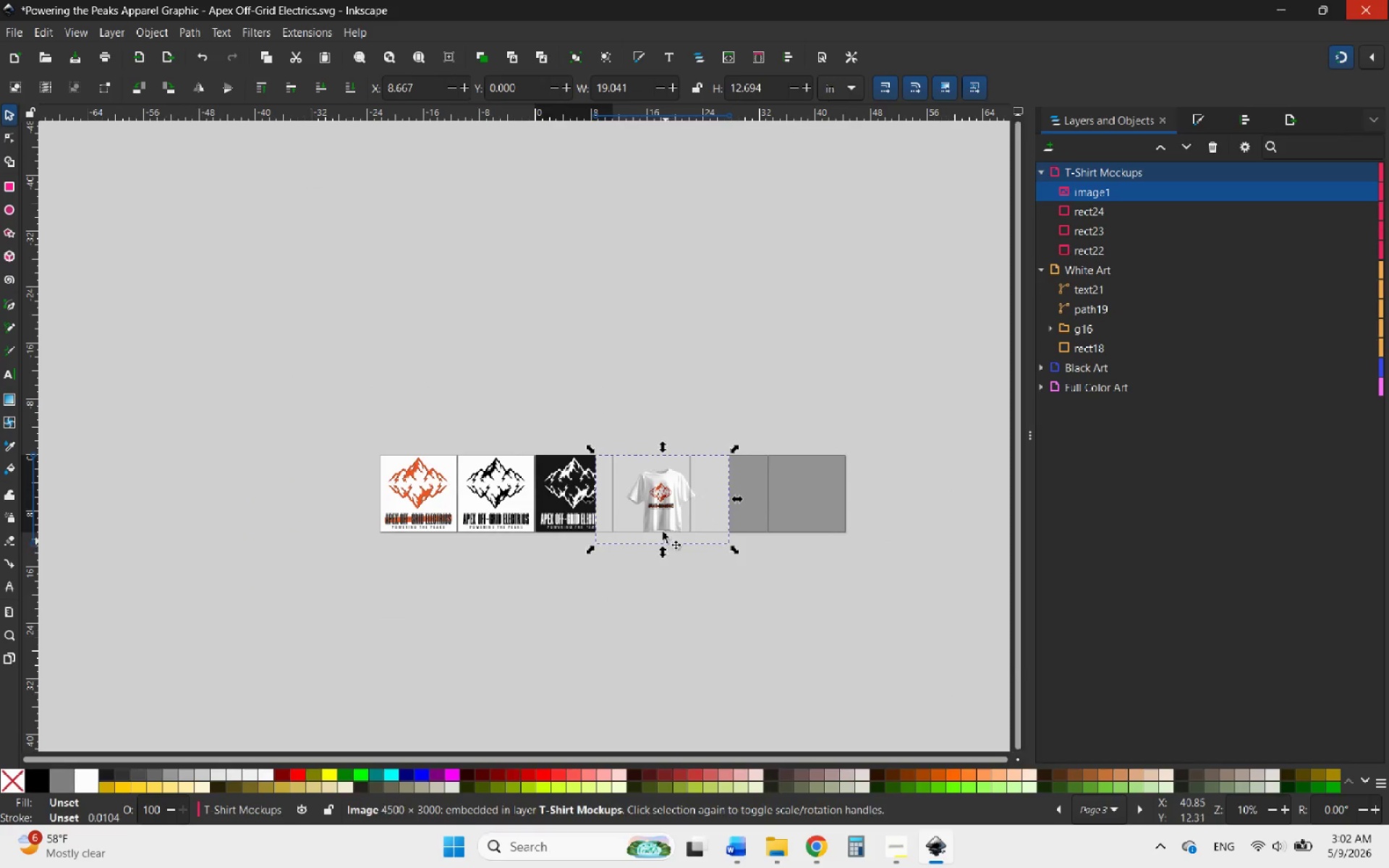 
hold_key(key=ControlLeft, duration=0.62)
scroll: coordinate [660, 522], scroll_direction: up, amount: 4.0
 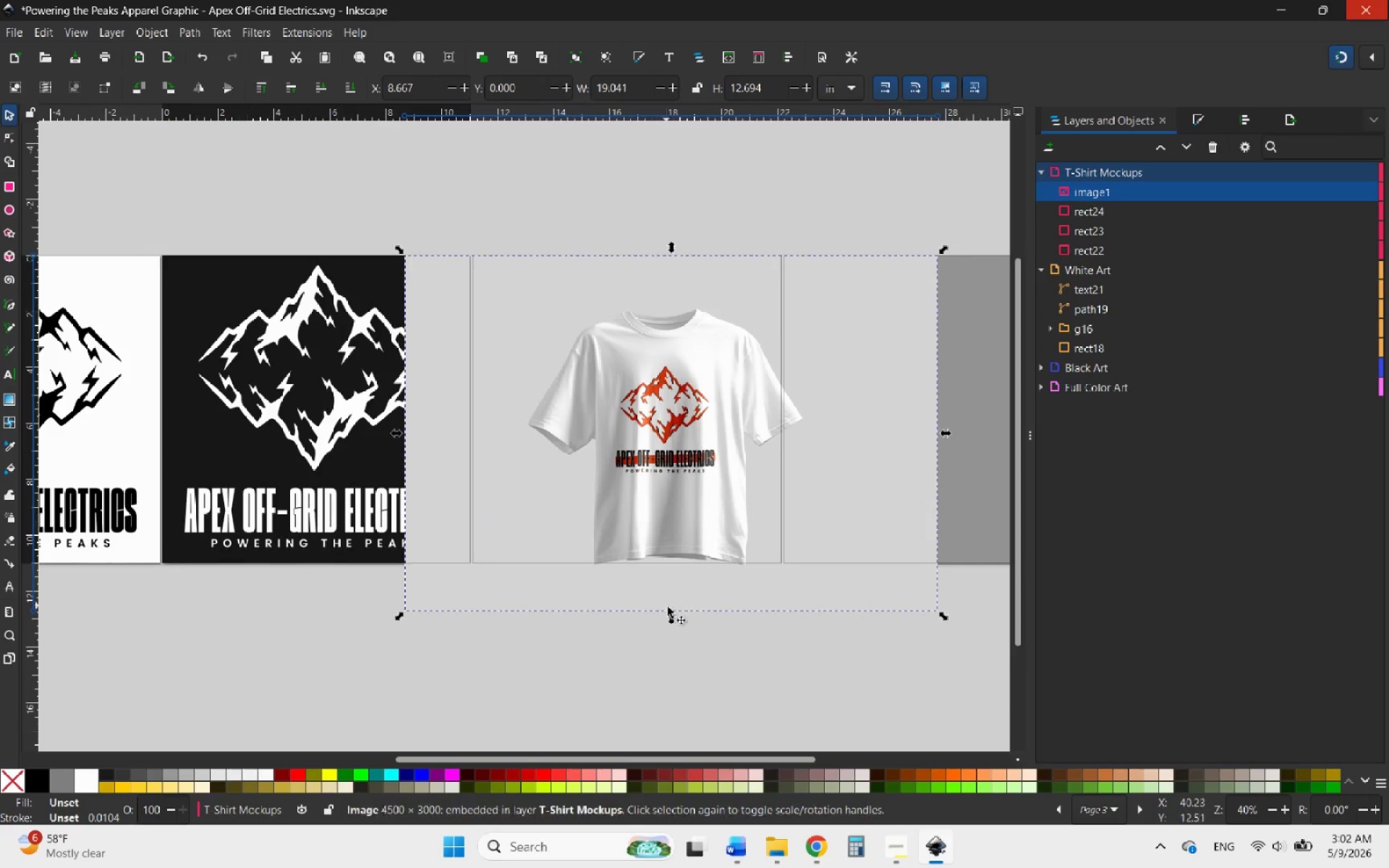 
hold_key(key=ControlLeft, duration=1.92)
left_click_drag(start_coordinate=[673, 617], to_coordinate=[669, 571])
 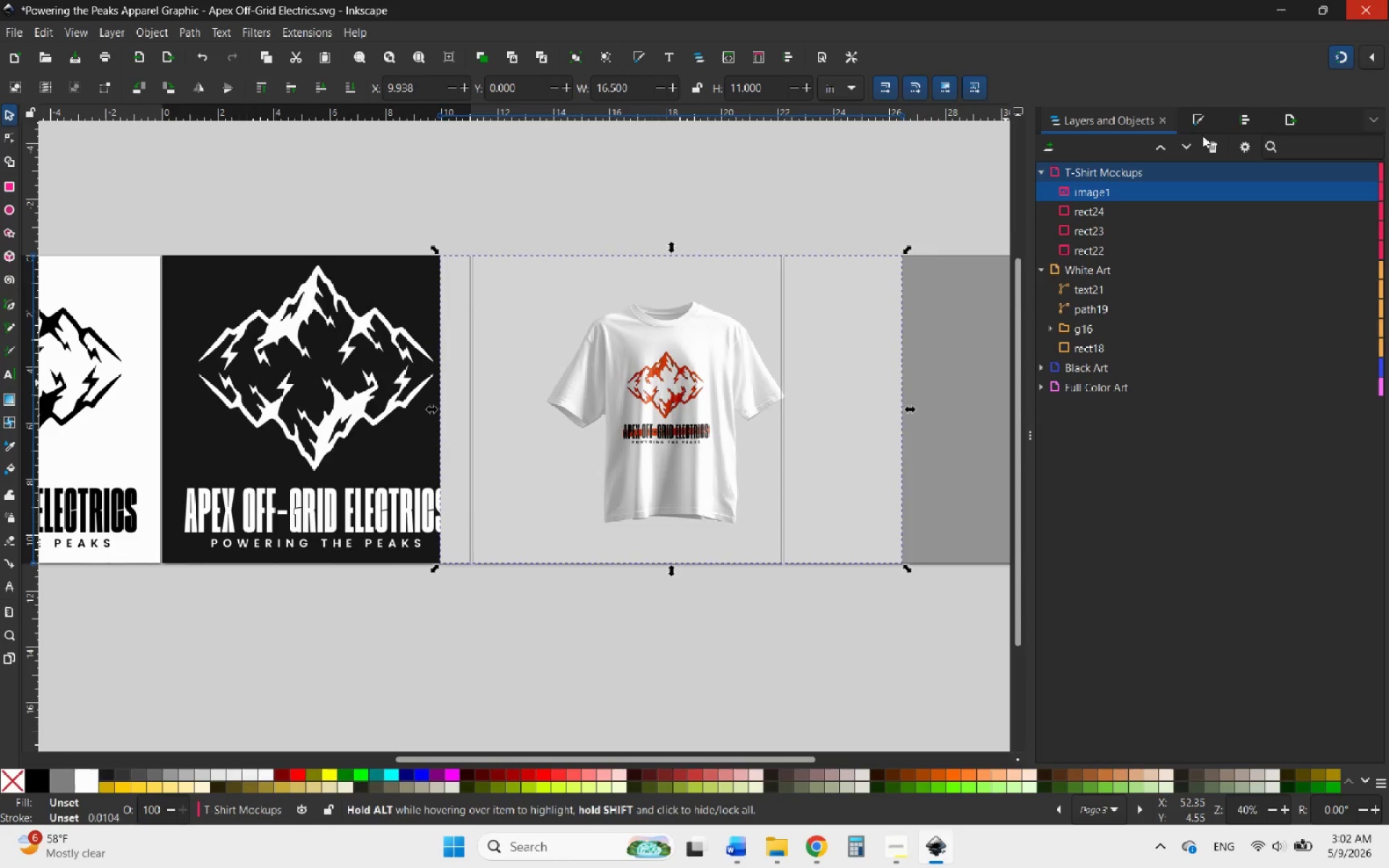 
left_click([1241, 121])
 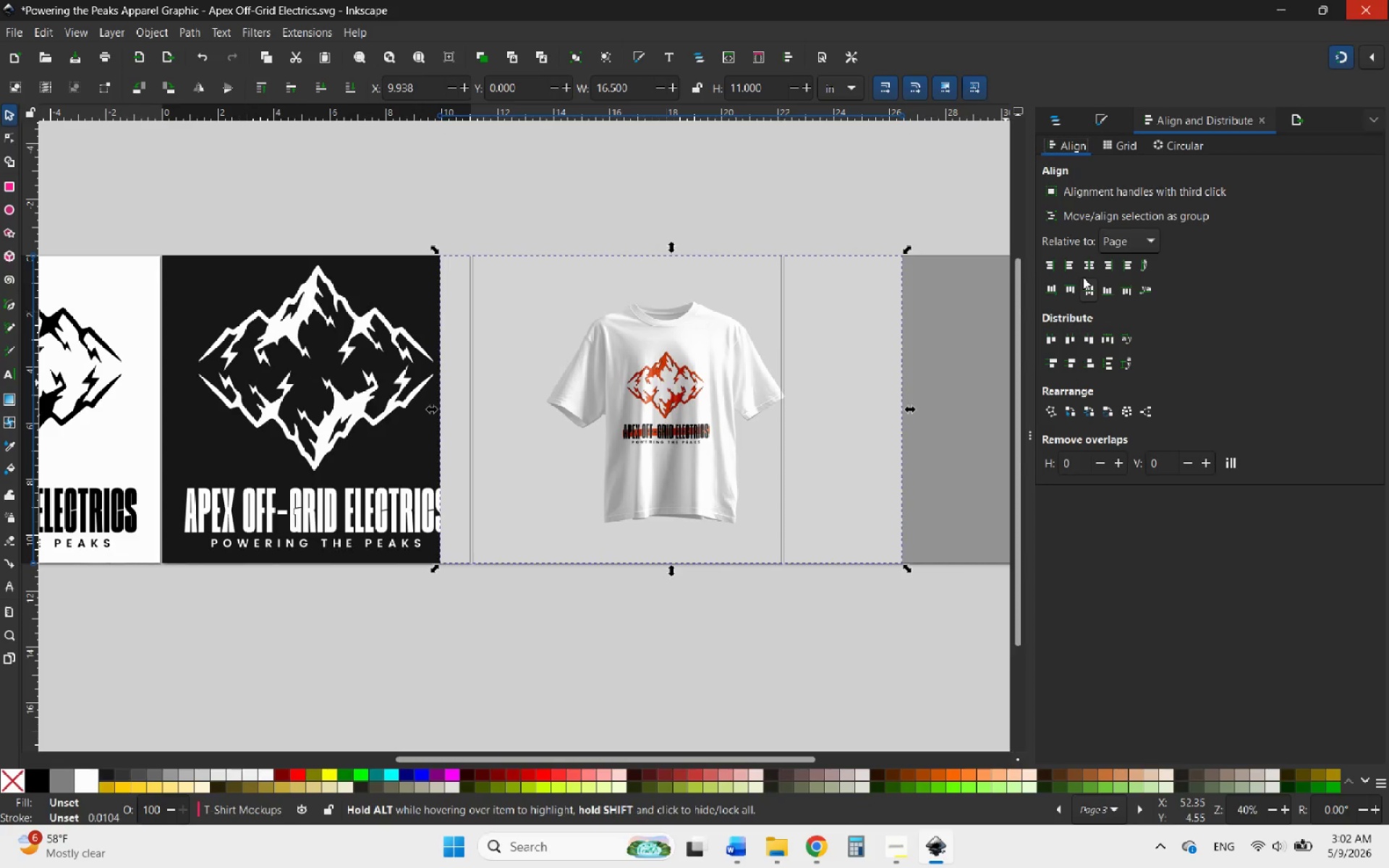 
left_click([1089, 265])
 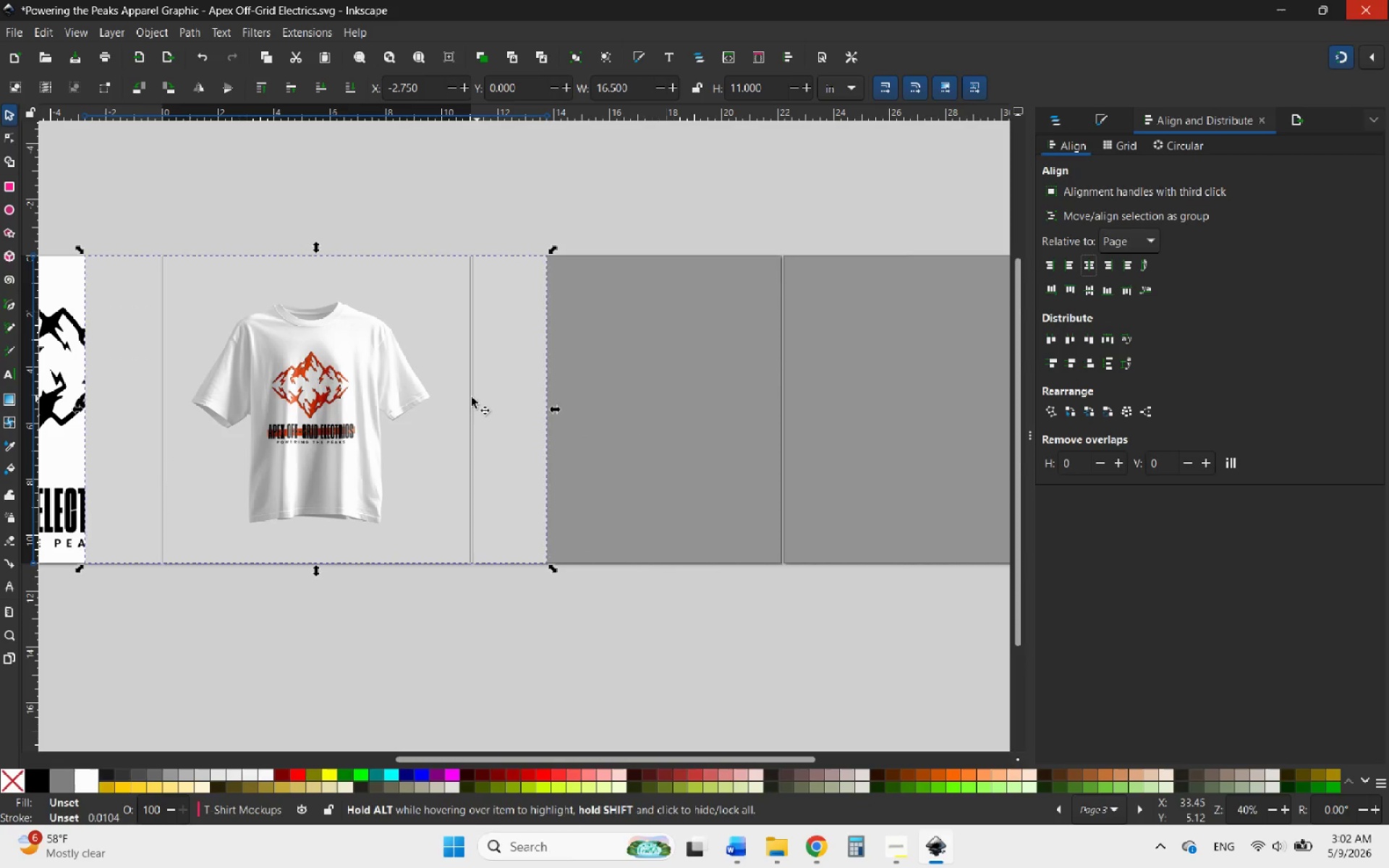 
left_click_drag(start_coordinate=[447, 386], to_coordinate=[766, 392])
 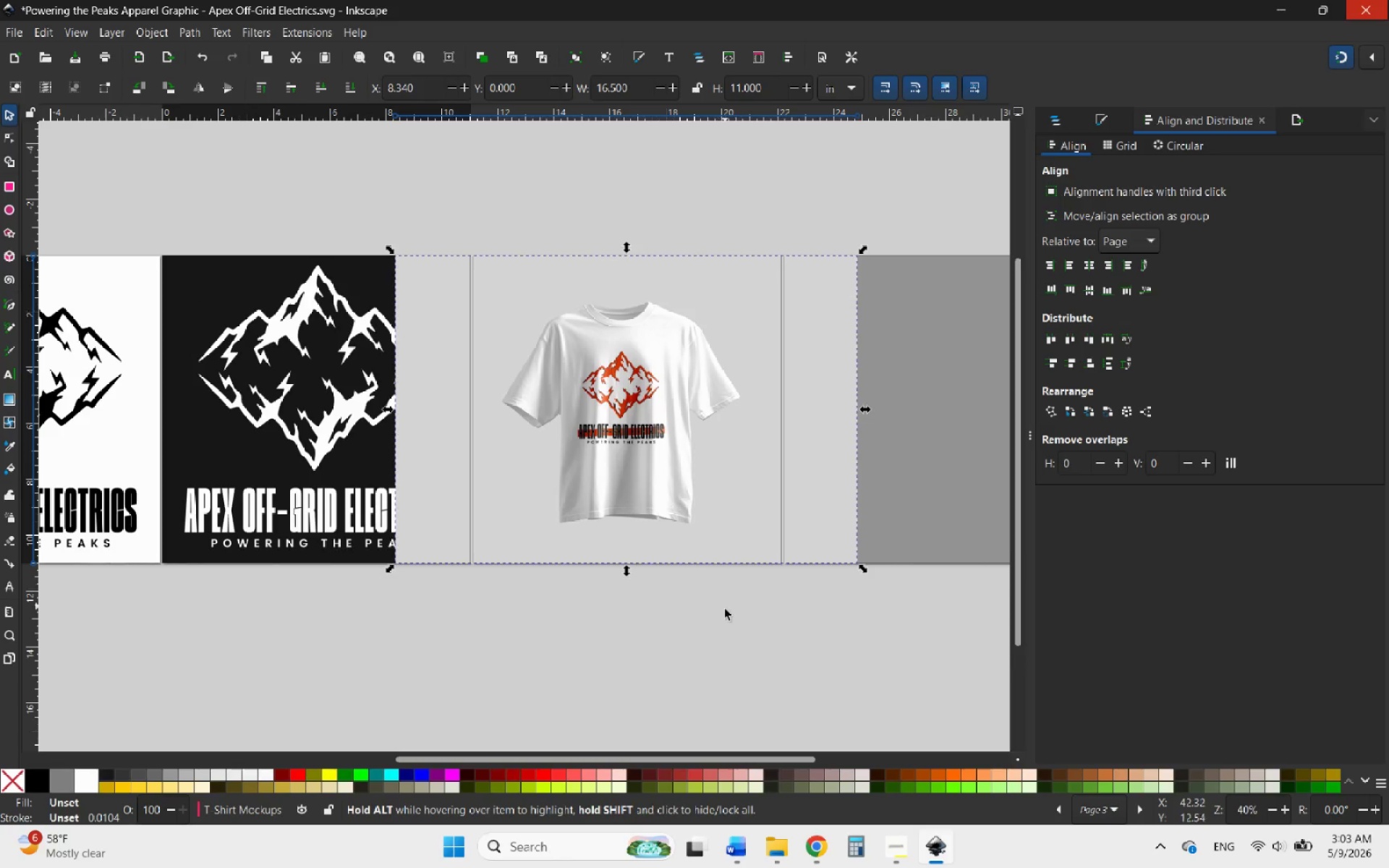 
left_click_drag(start_coordinate=[726, 610], to_coordinate=[663, 506])
 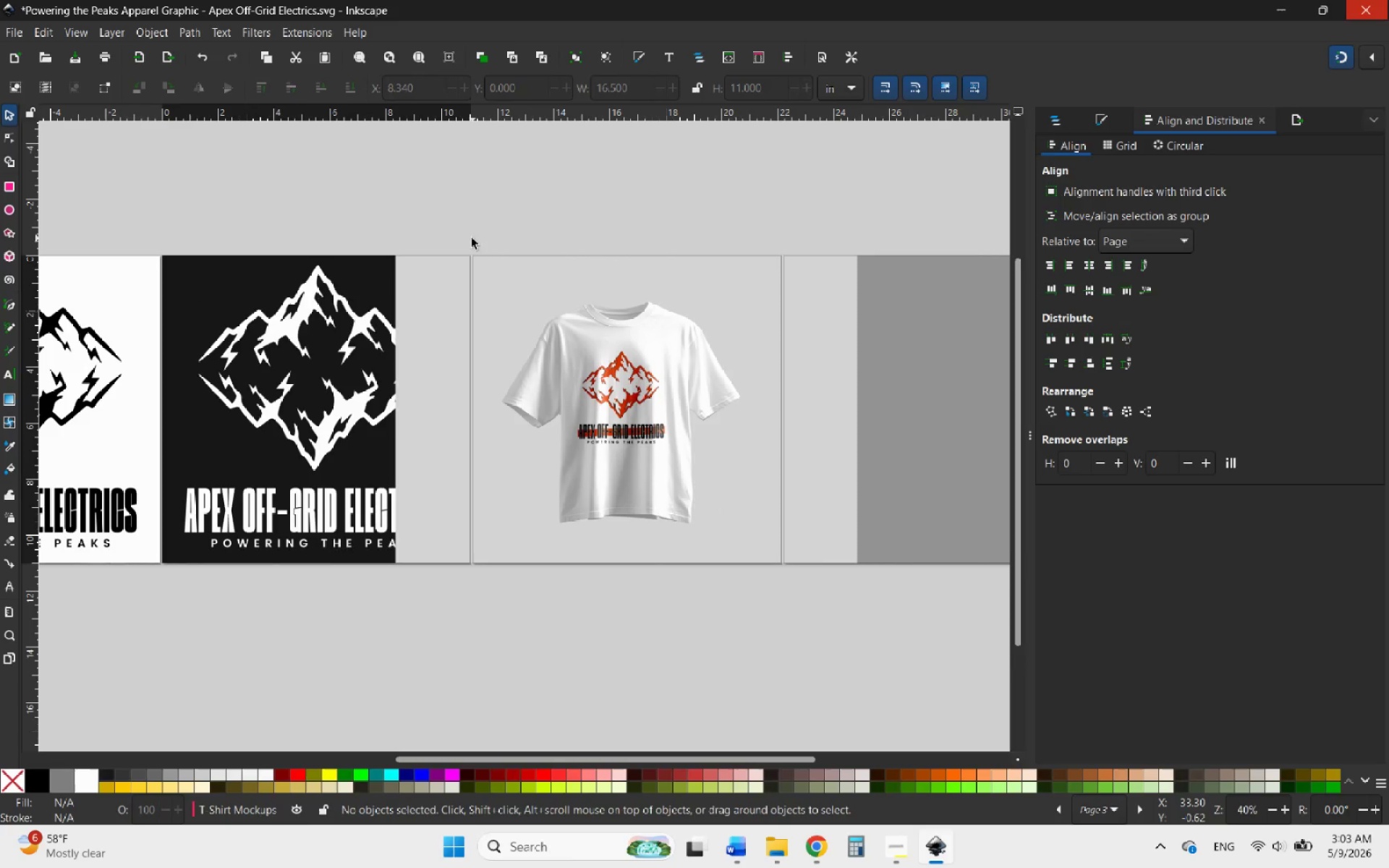 
left_click_drag(start_coordinate=[470, 237], to_coordinate=[786, 675])
 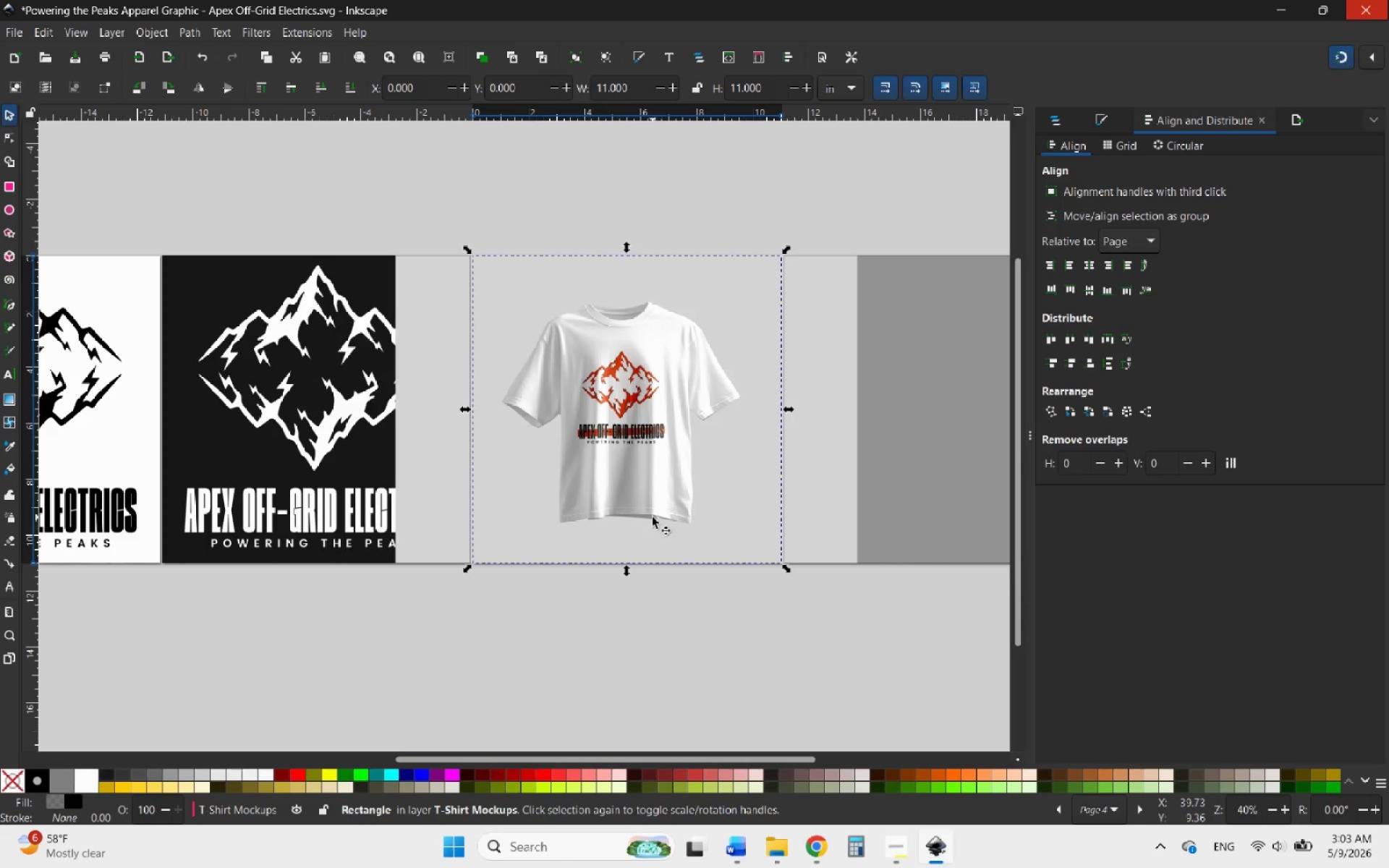 
right_click([653, 517])
 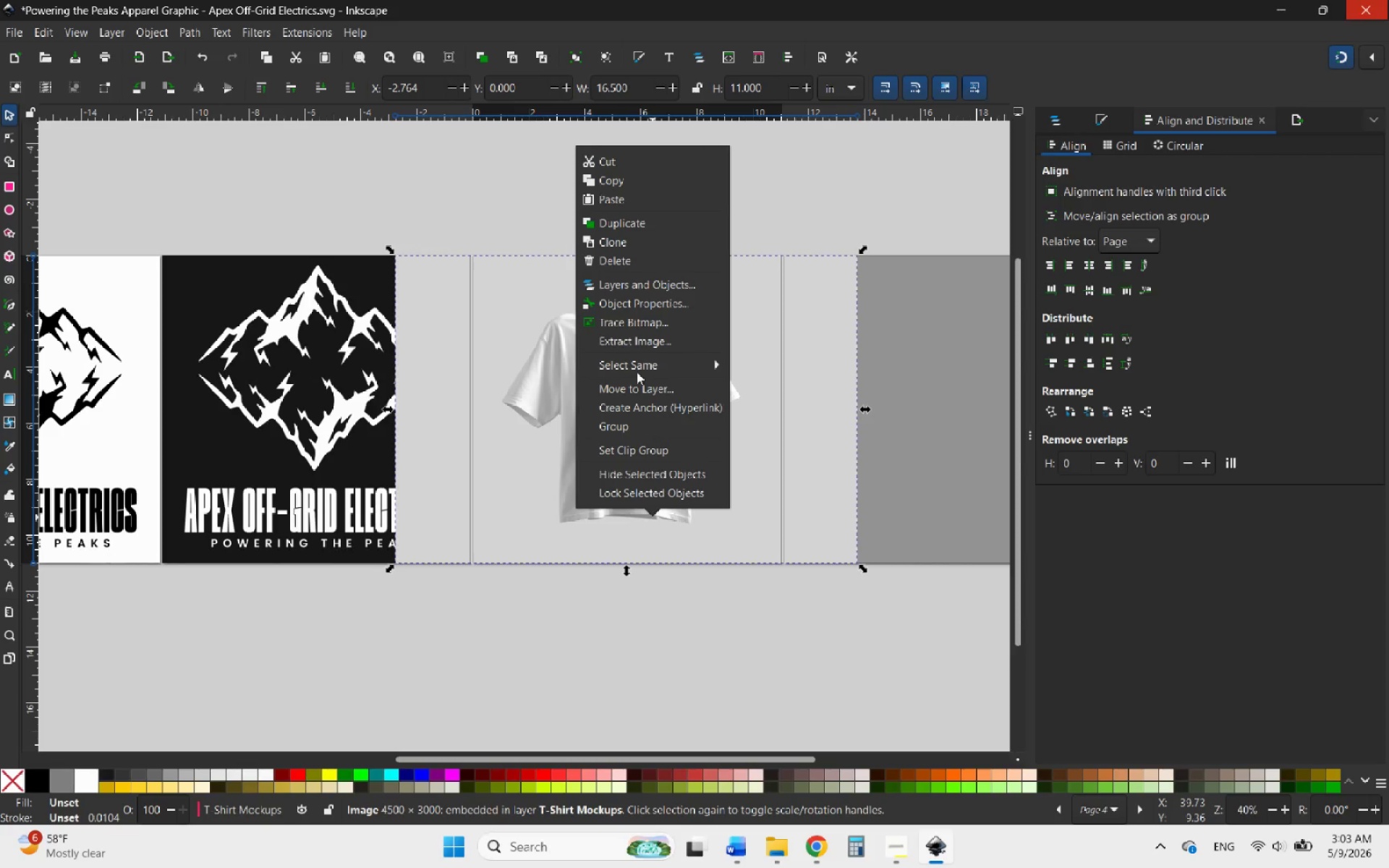 
left_click([743, 671])
 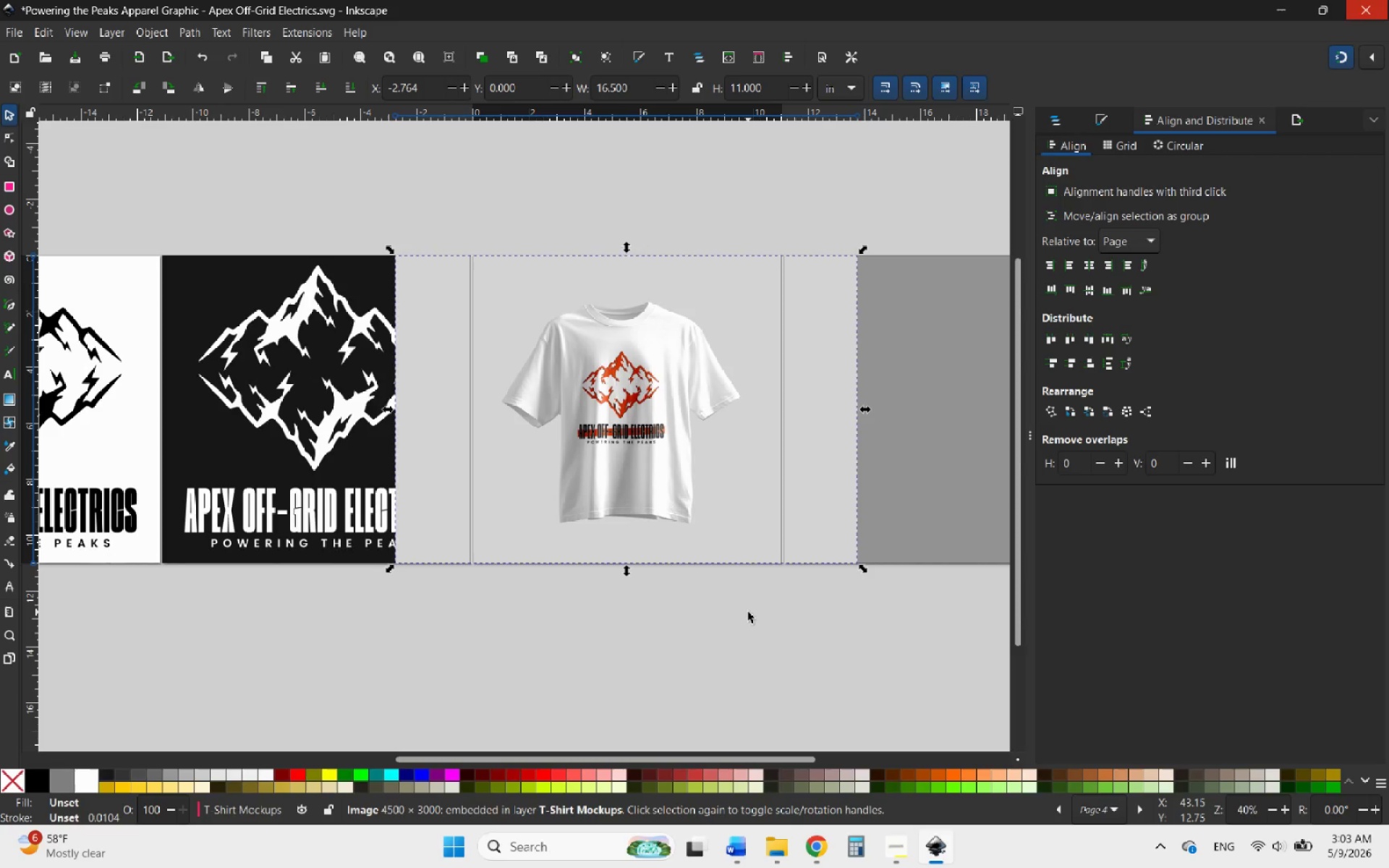 
left_click([748, 612])
 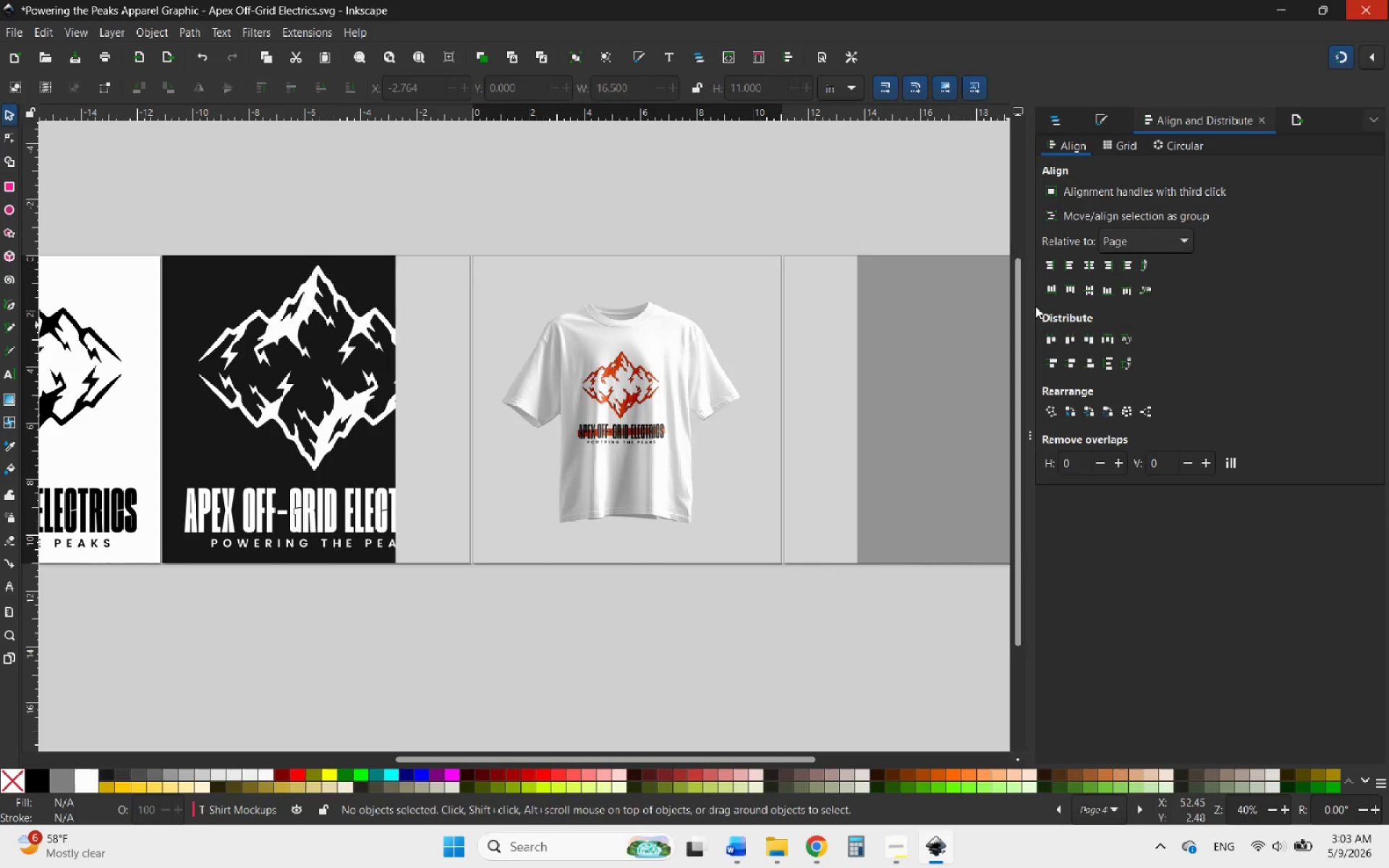 
hold_key(key=ControlLeft, duration=1.8)
scroll: coordinate [567, 497], scroll_direction: down, amount: 2.0
 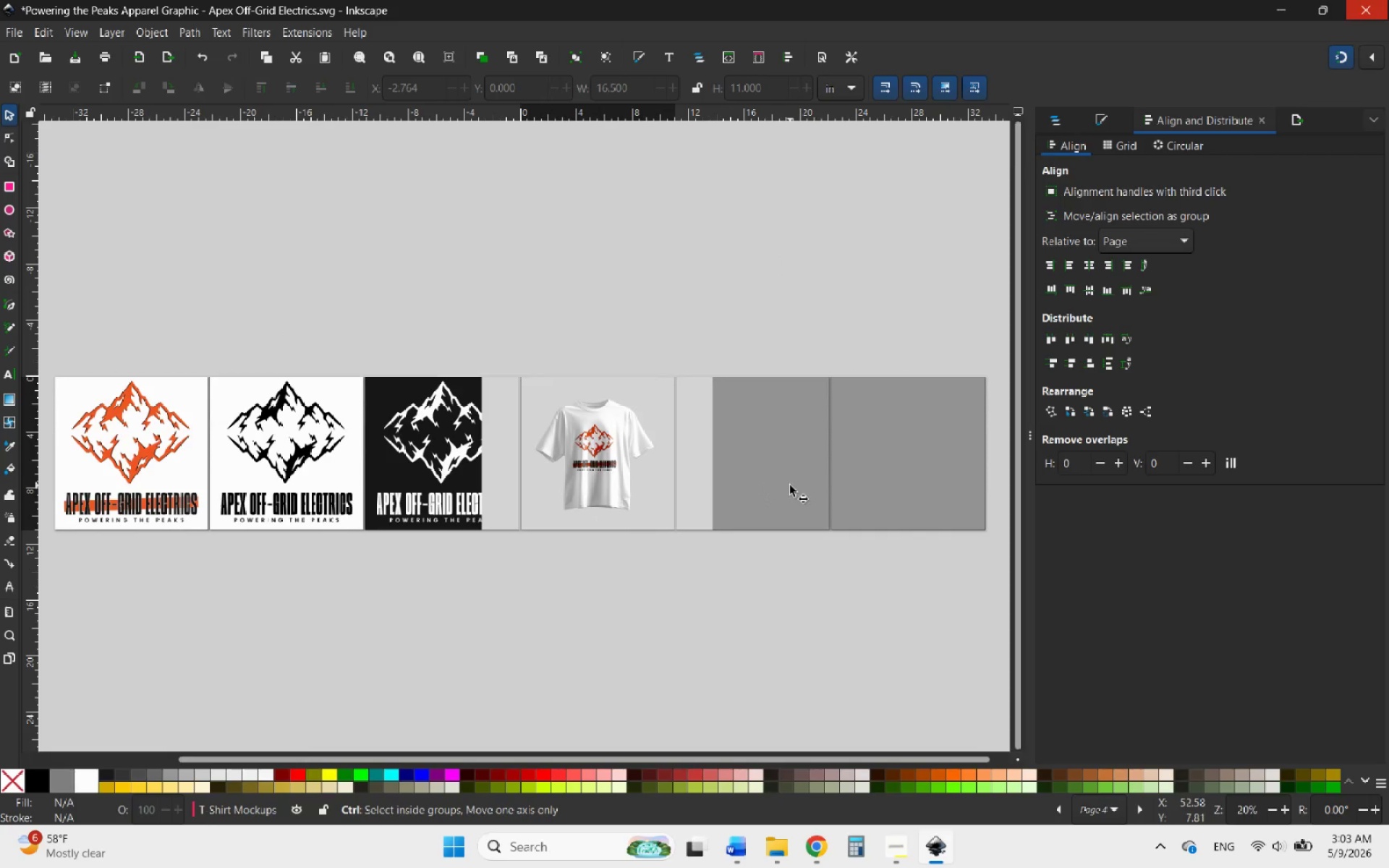 
scroll: coordinate [812, 487], scroll_direction: up, amount: 2.0
 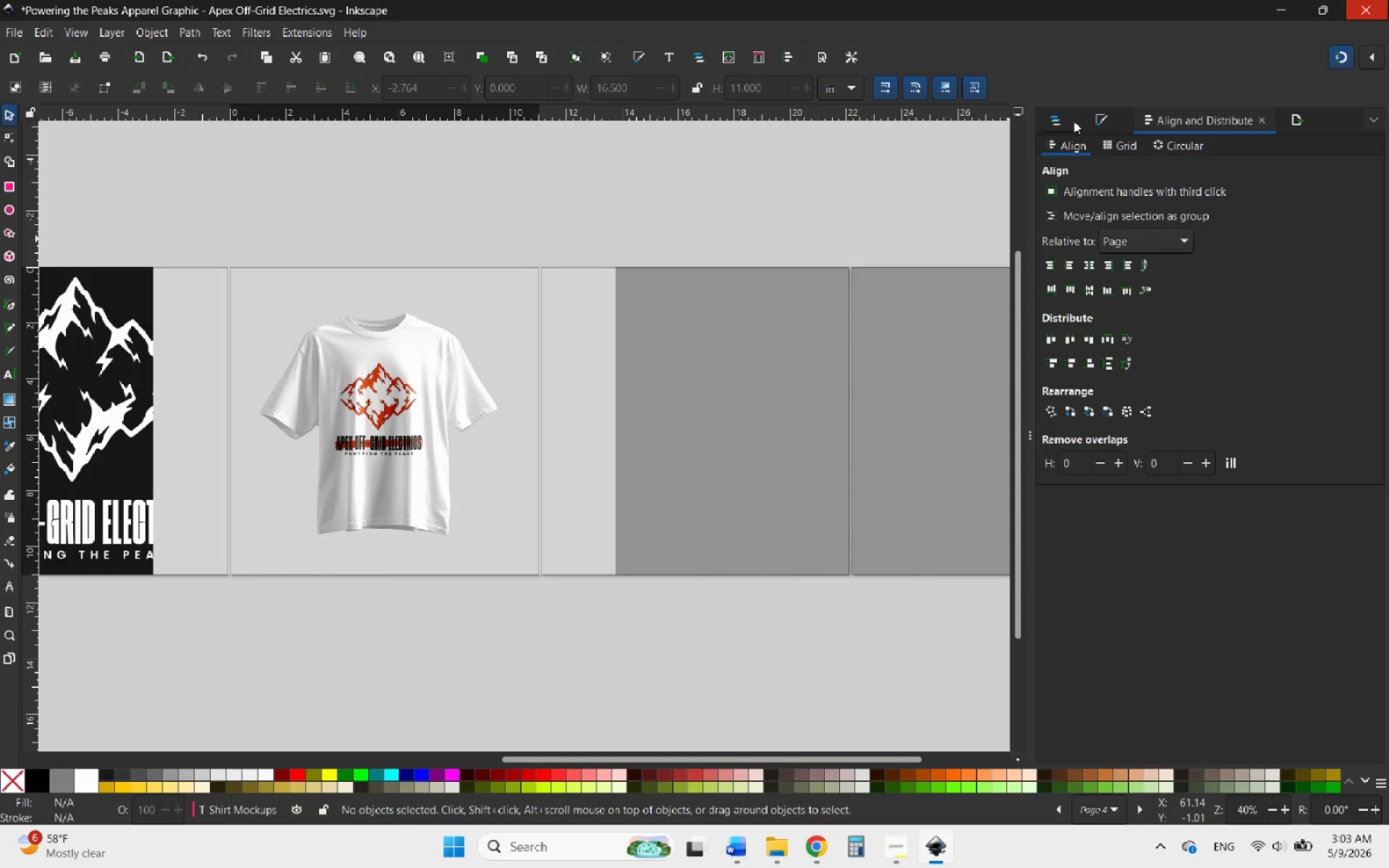 
left_click([1064, 119])
 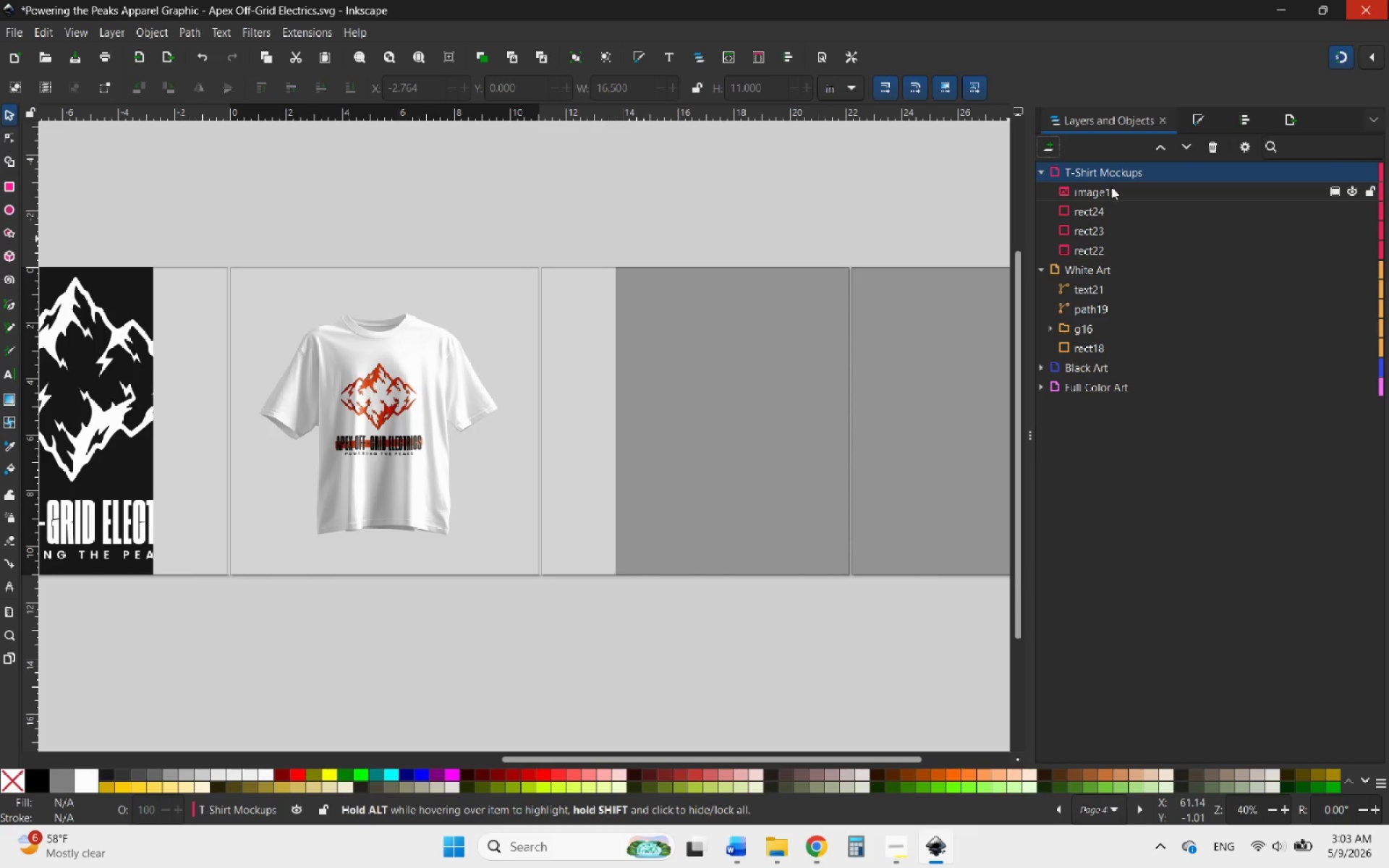 
left_click_drag(start_coordinate=[1111, 187], to_coordinate=[1107, 257])
 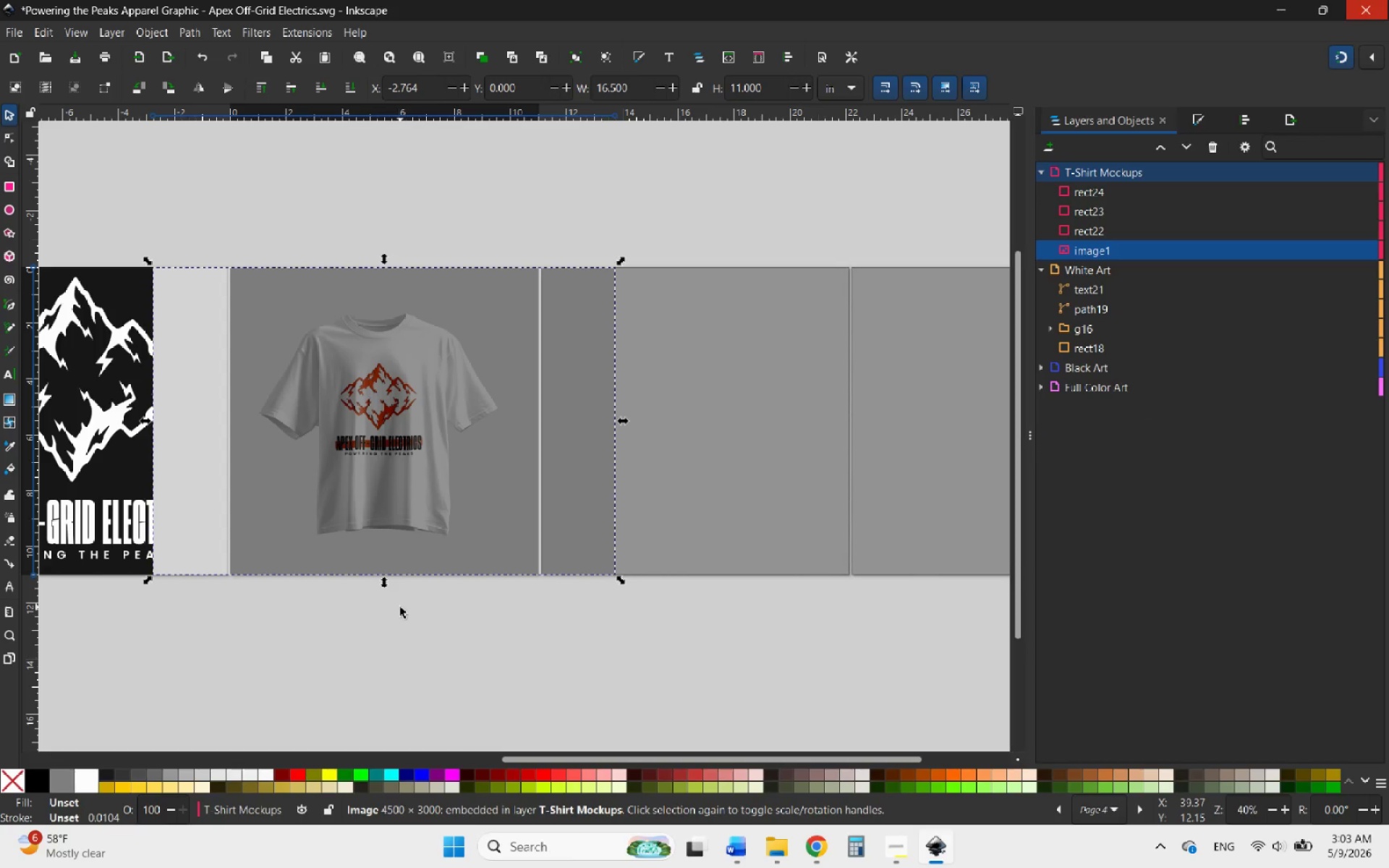 
left_click([400, 506])
 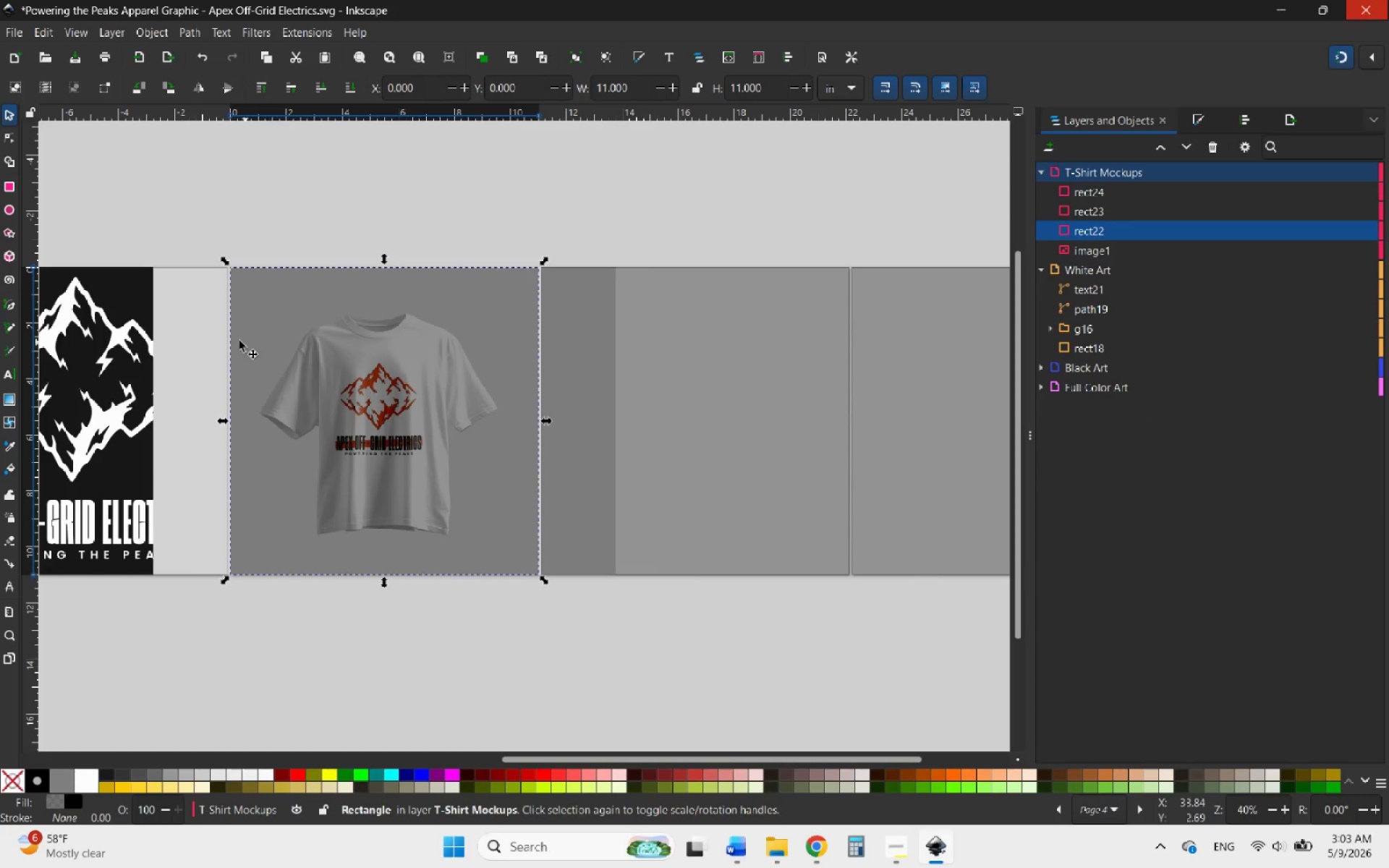 
hold_key(key=ShiftLeft, duration=0.55)
left_click([201, 330])
 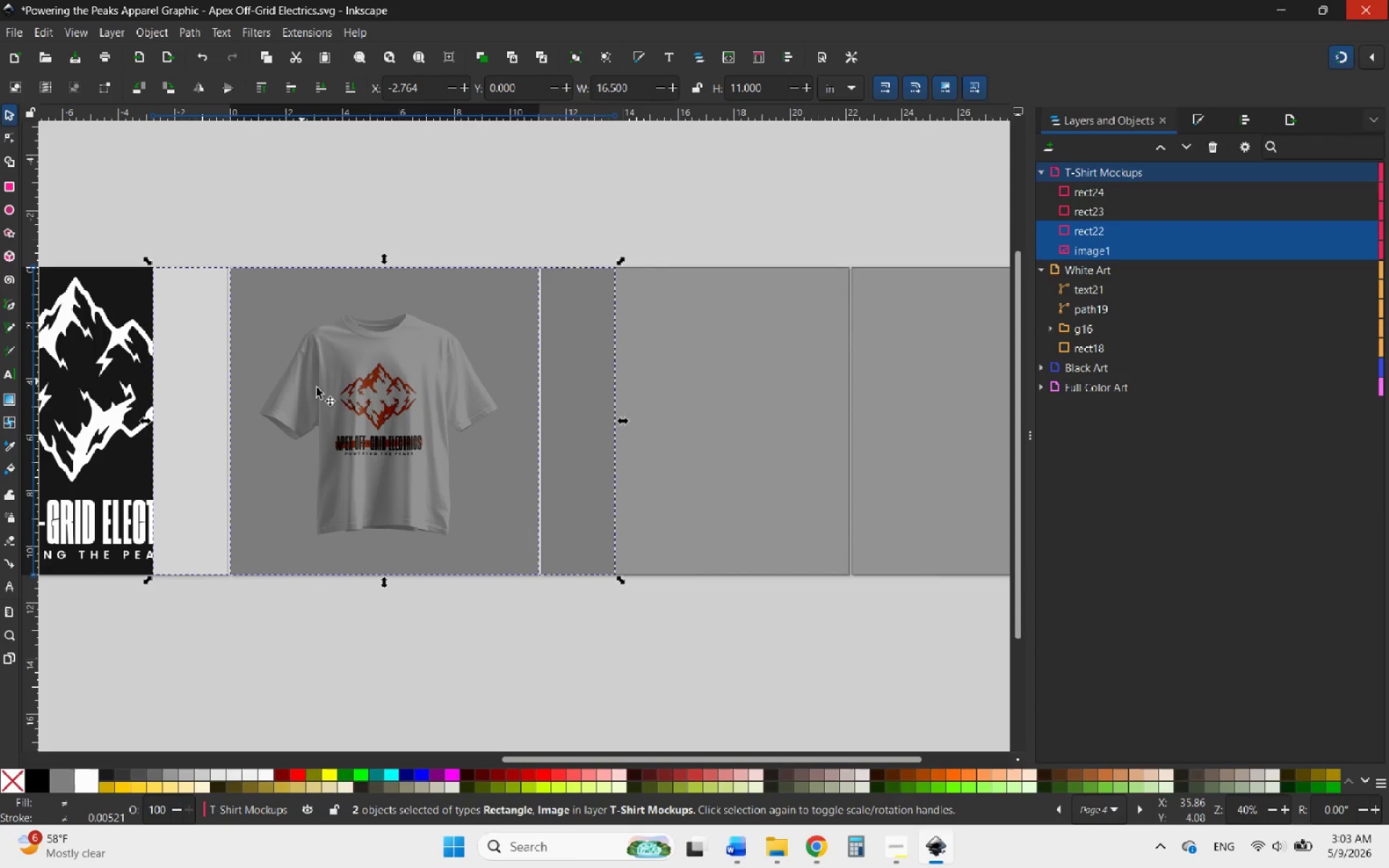 
right_click([319, 388])
 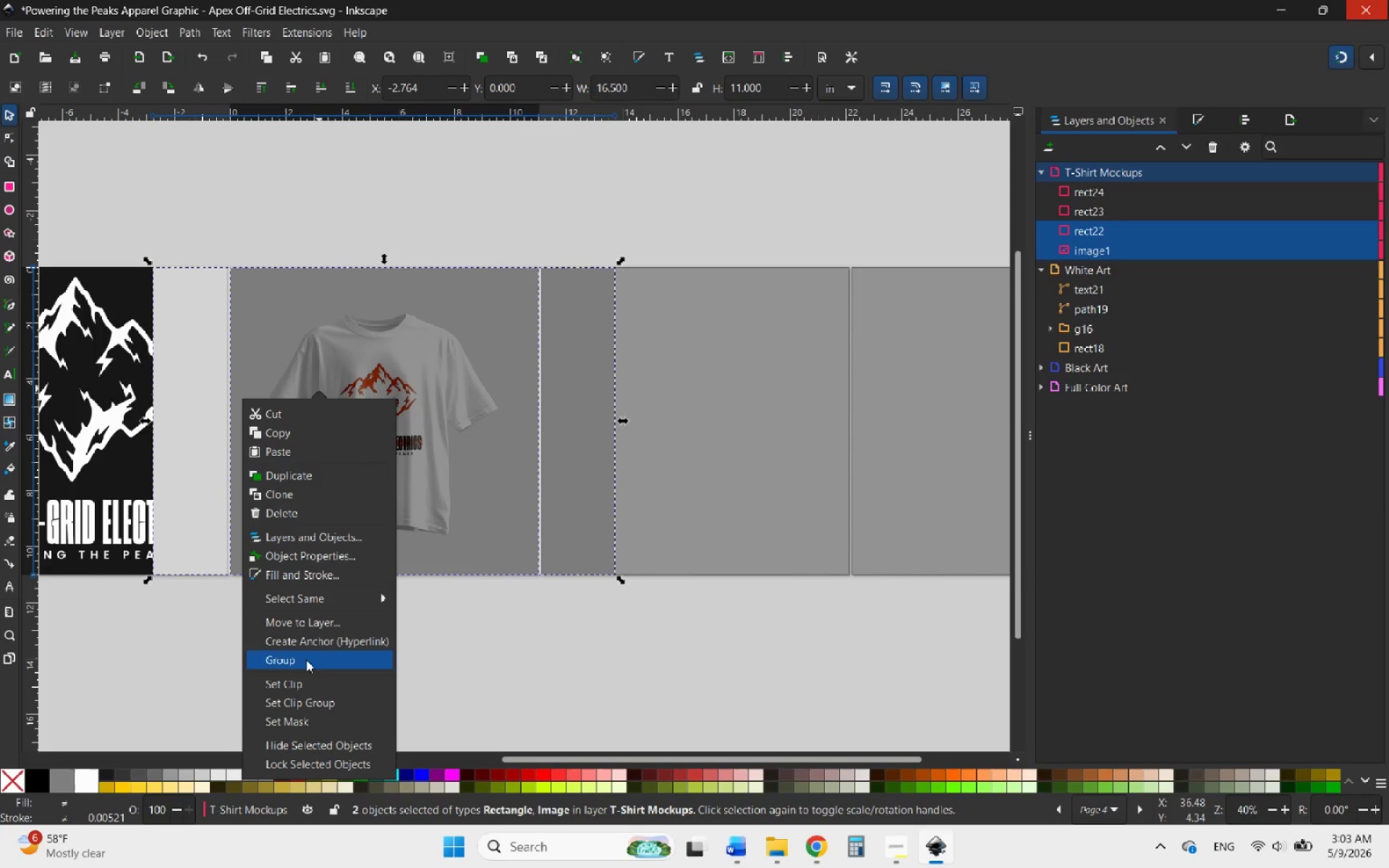 
left_click([306, 676])
 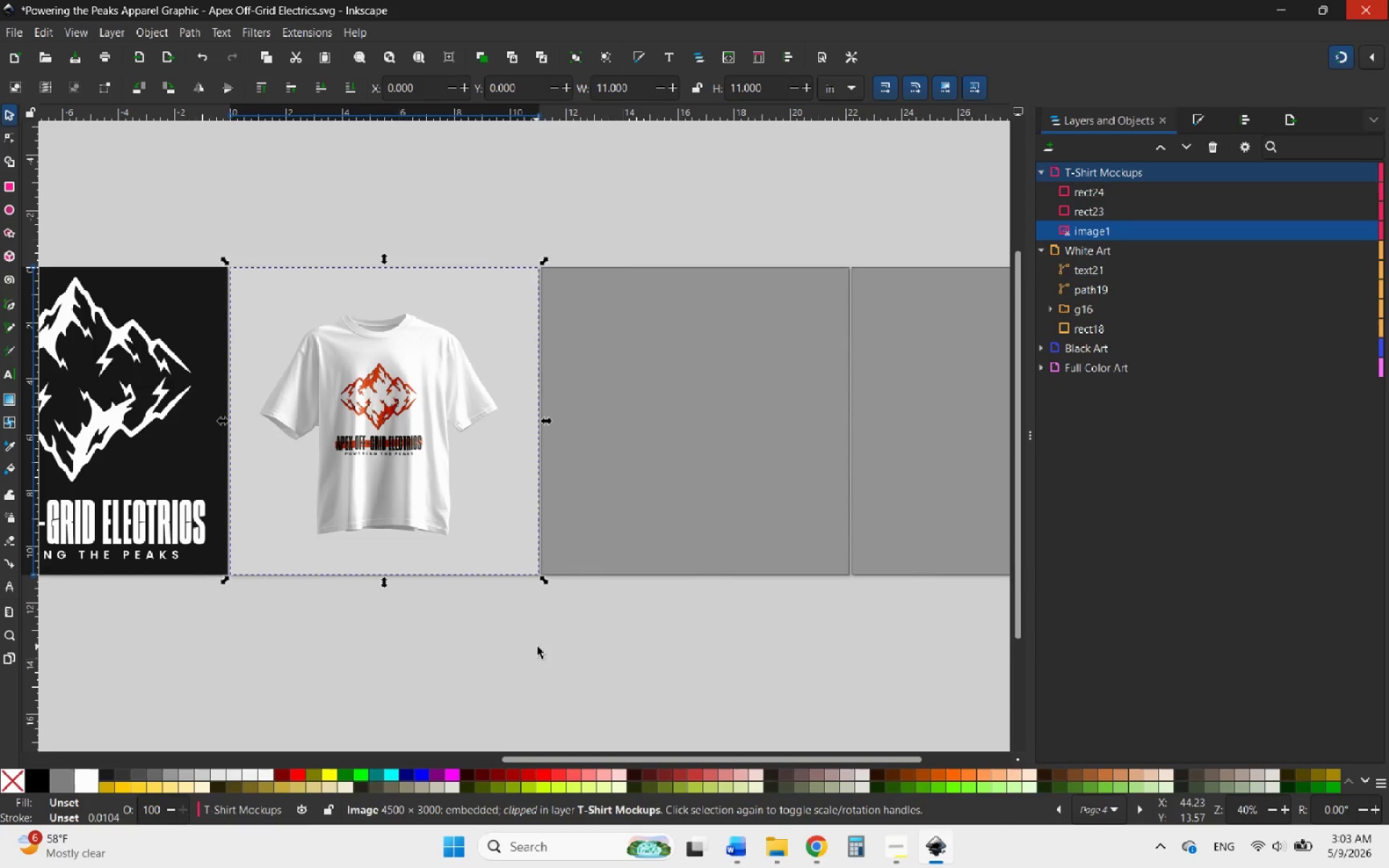 
left_click([562, 647])
 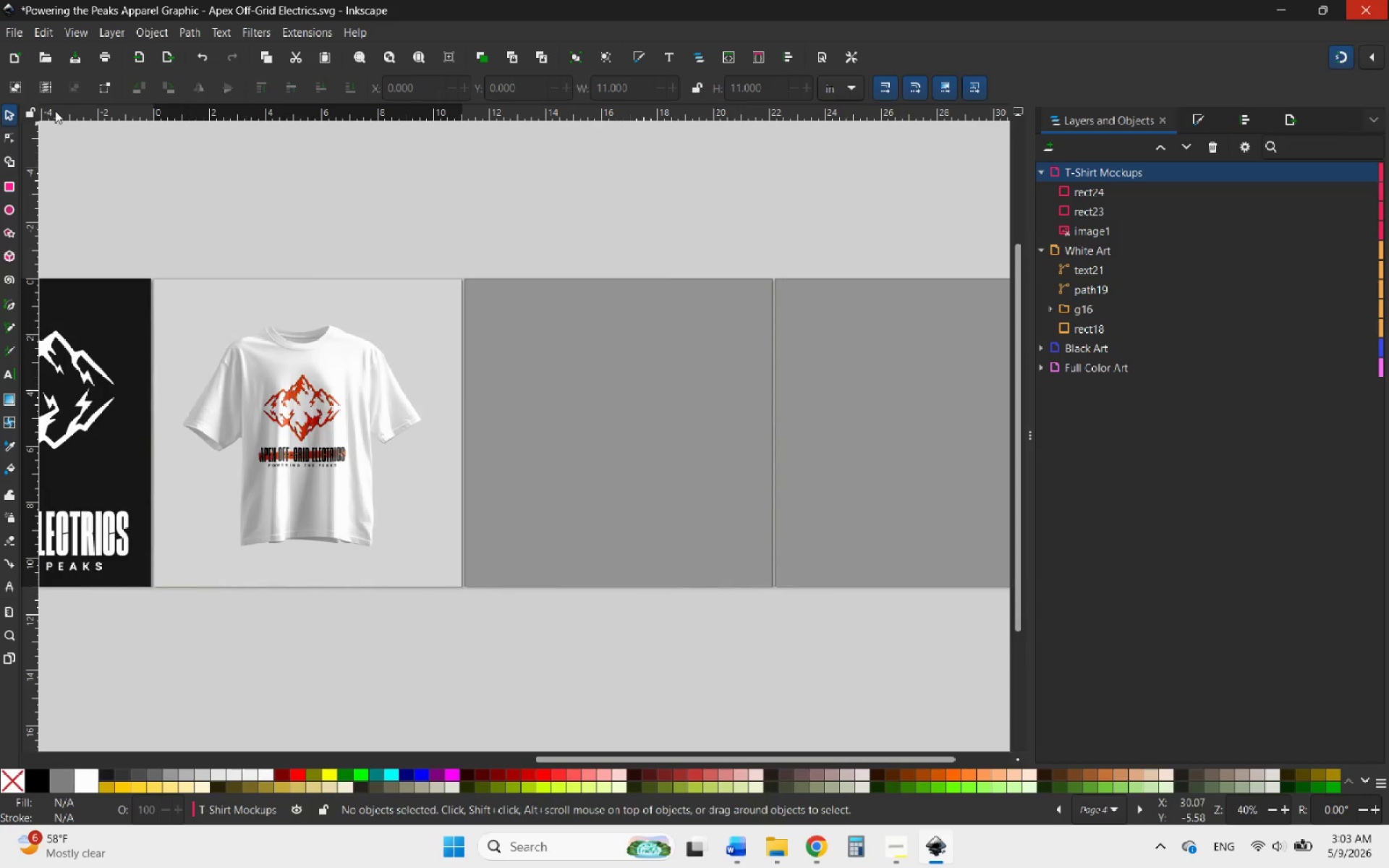 
left_click([18, 35])
 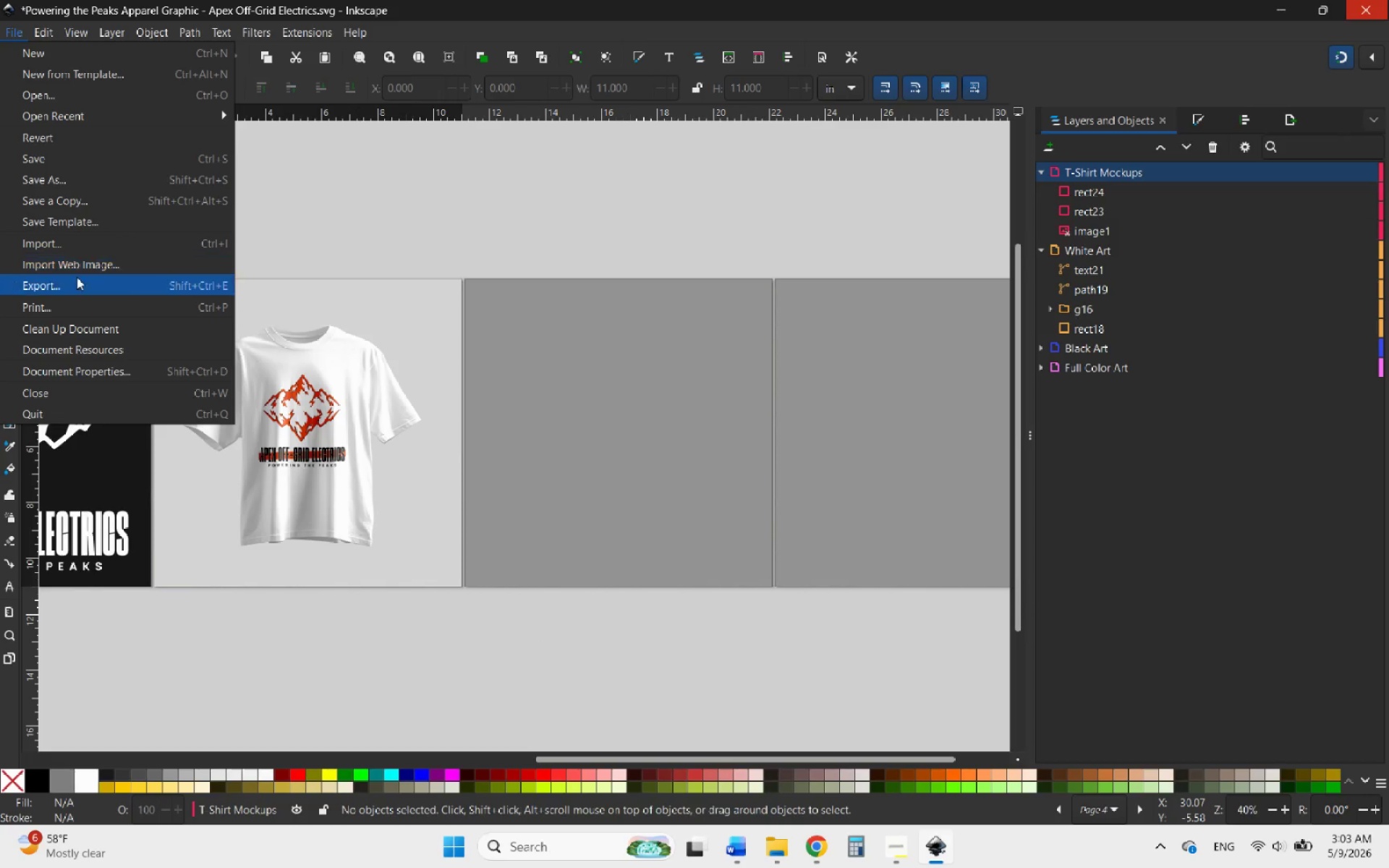 
left_click([69, 242])
 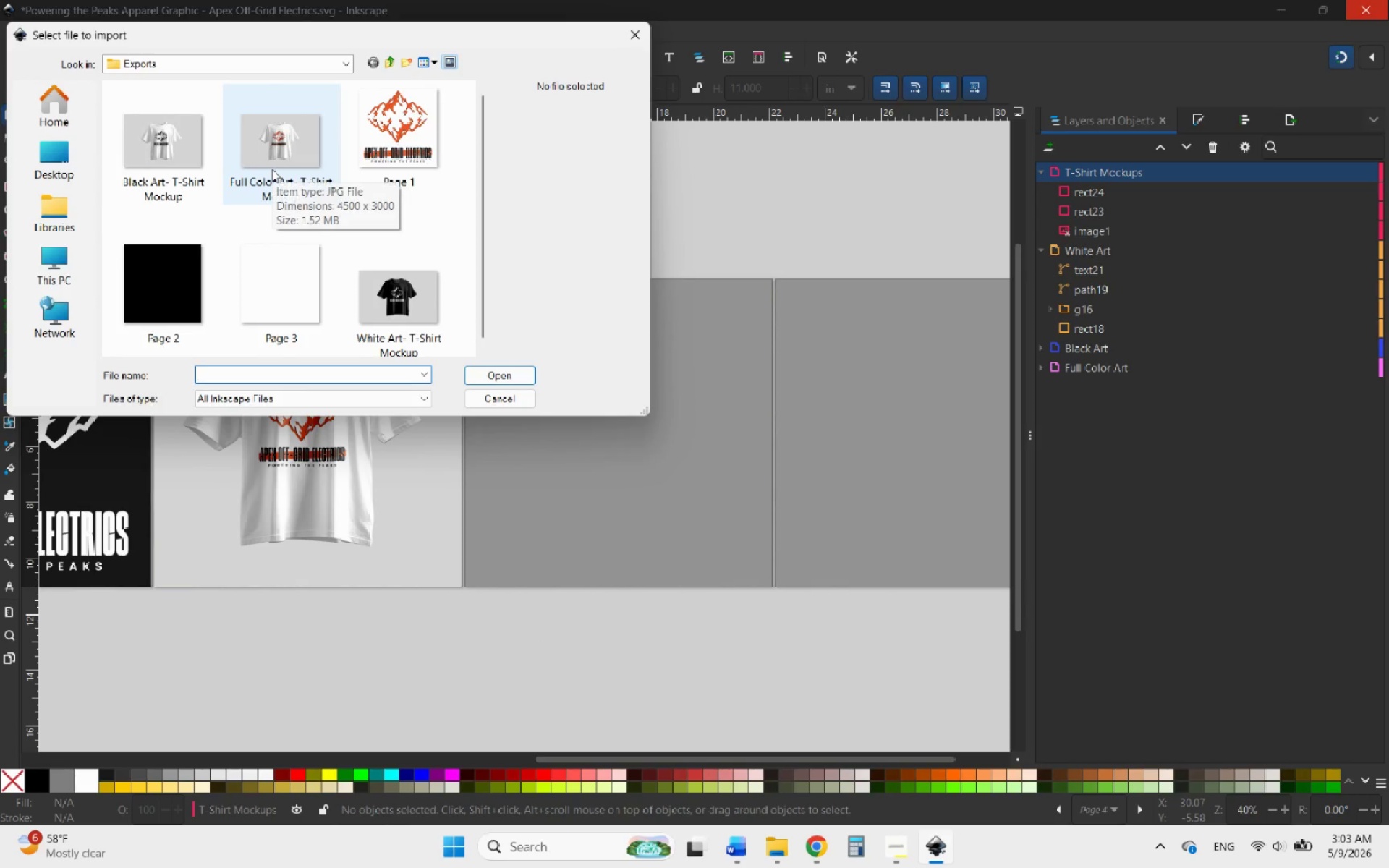 
left_click([190, 153])
 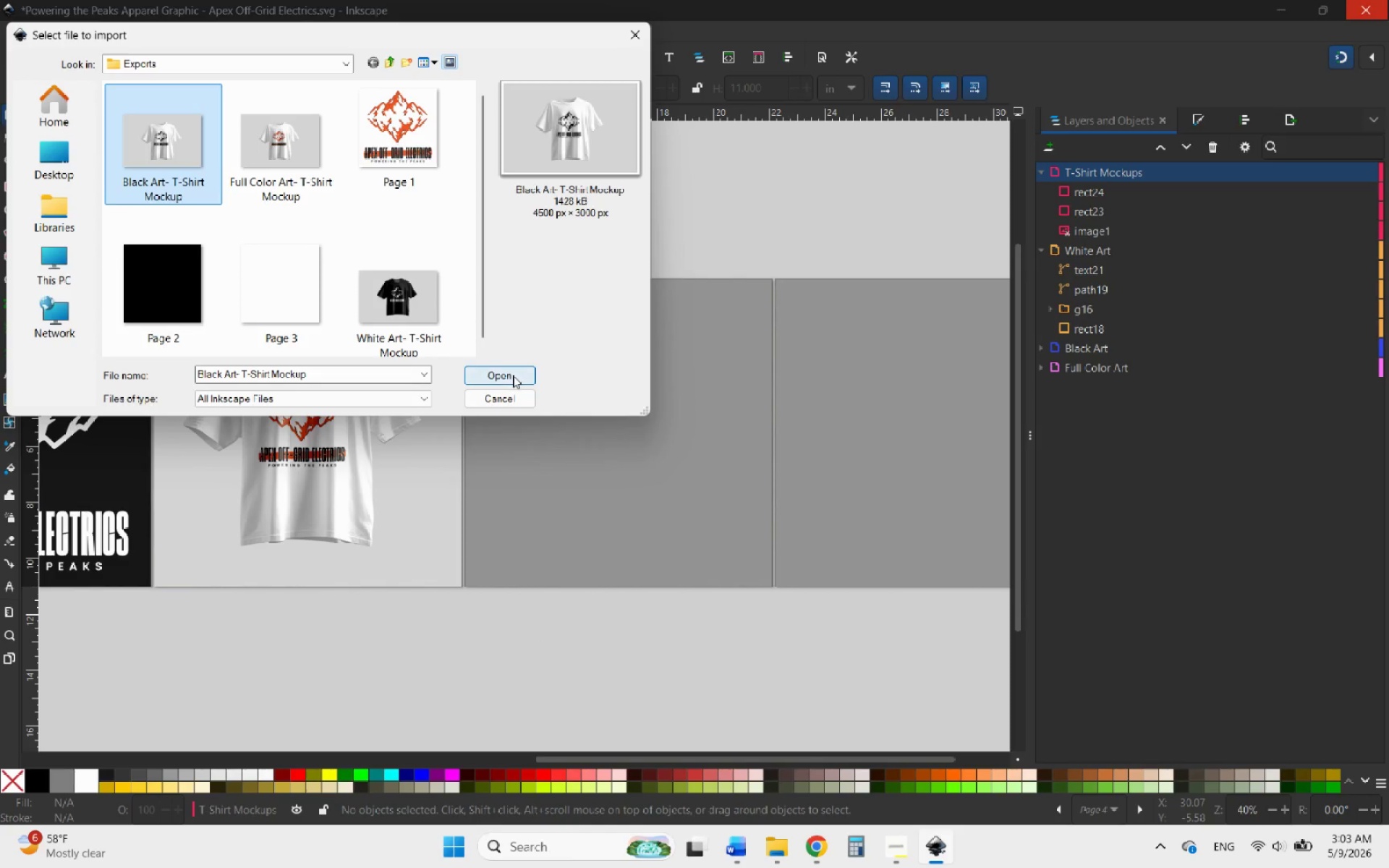 
left_click([513, 375])
 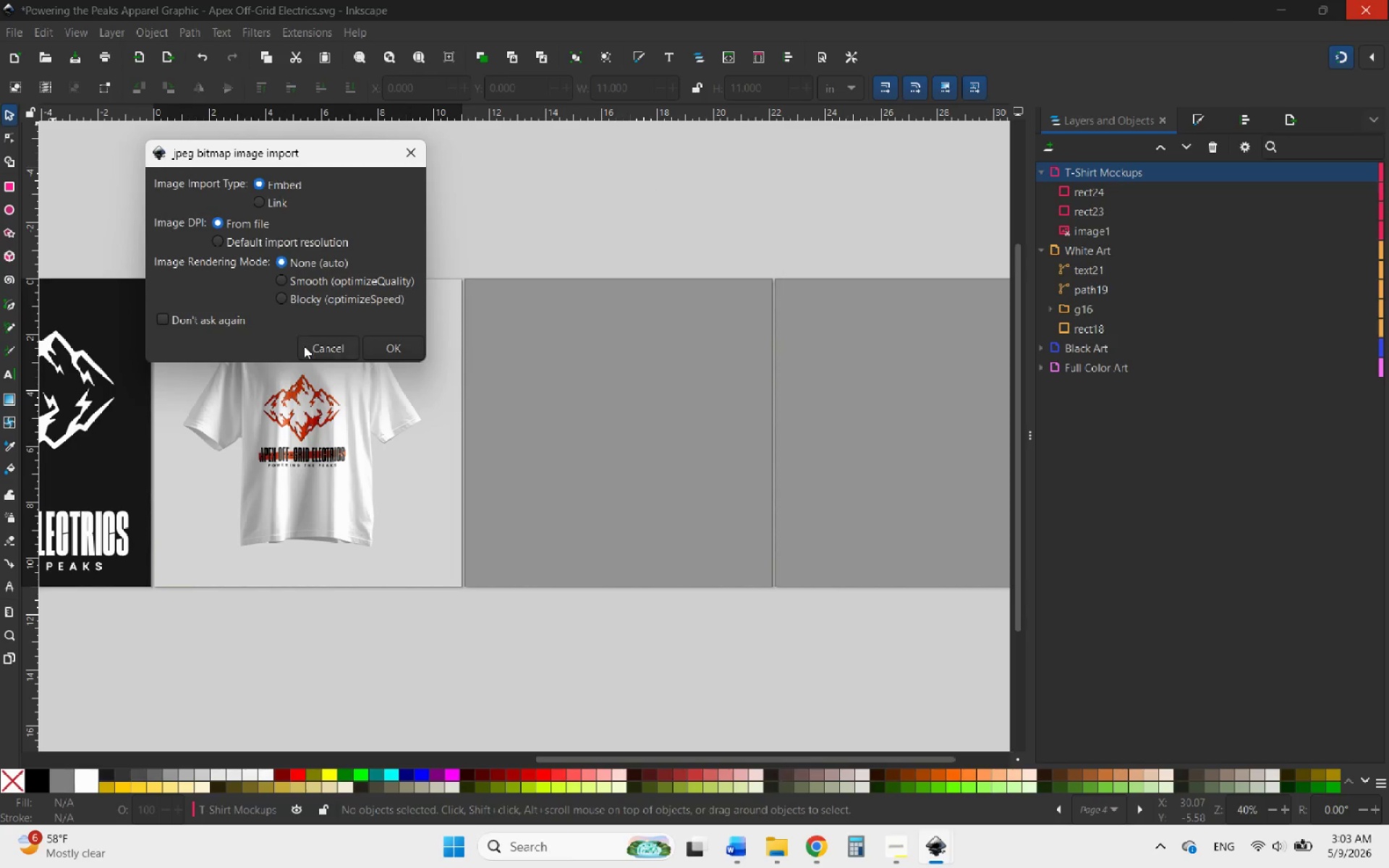 
left_click([388, 344])
 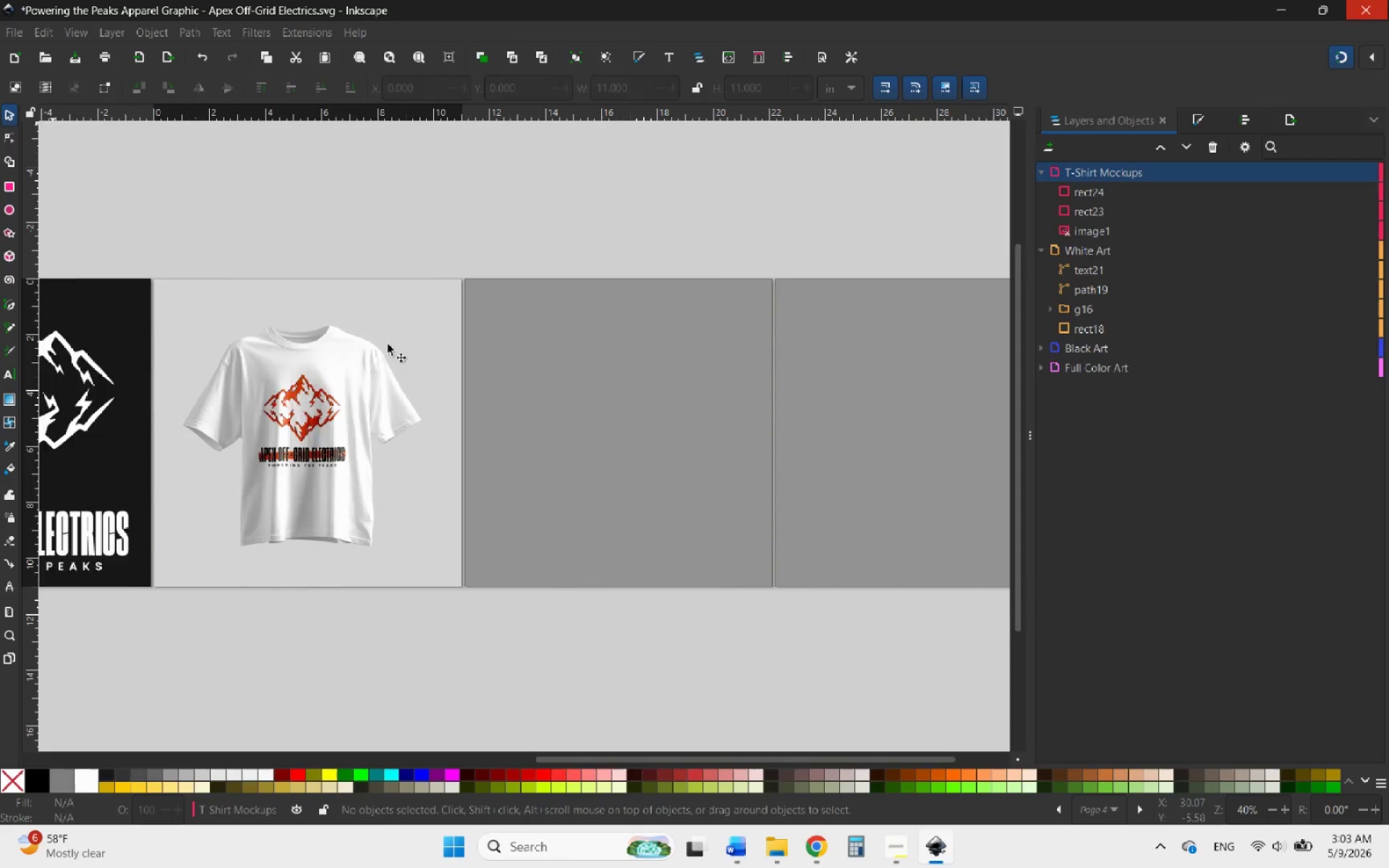 
hold_key(key=ControlLeft, duration=0.58)
scroll: coordinate [489, 367], scroll_direction: down, amount: 1.0
 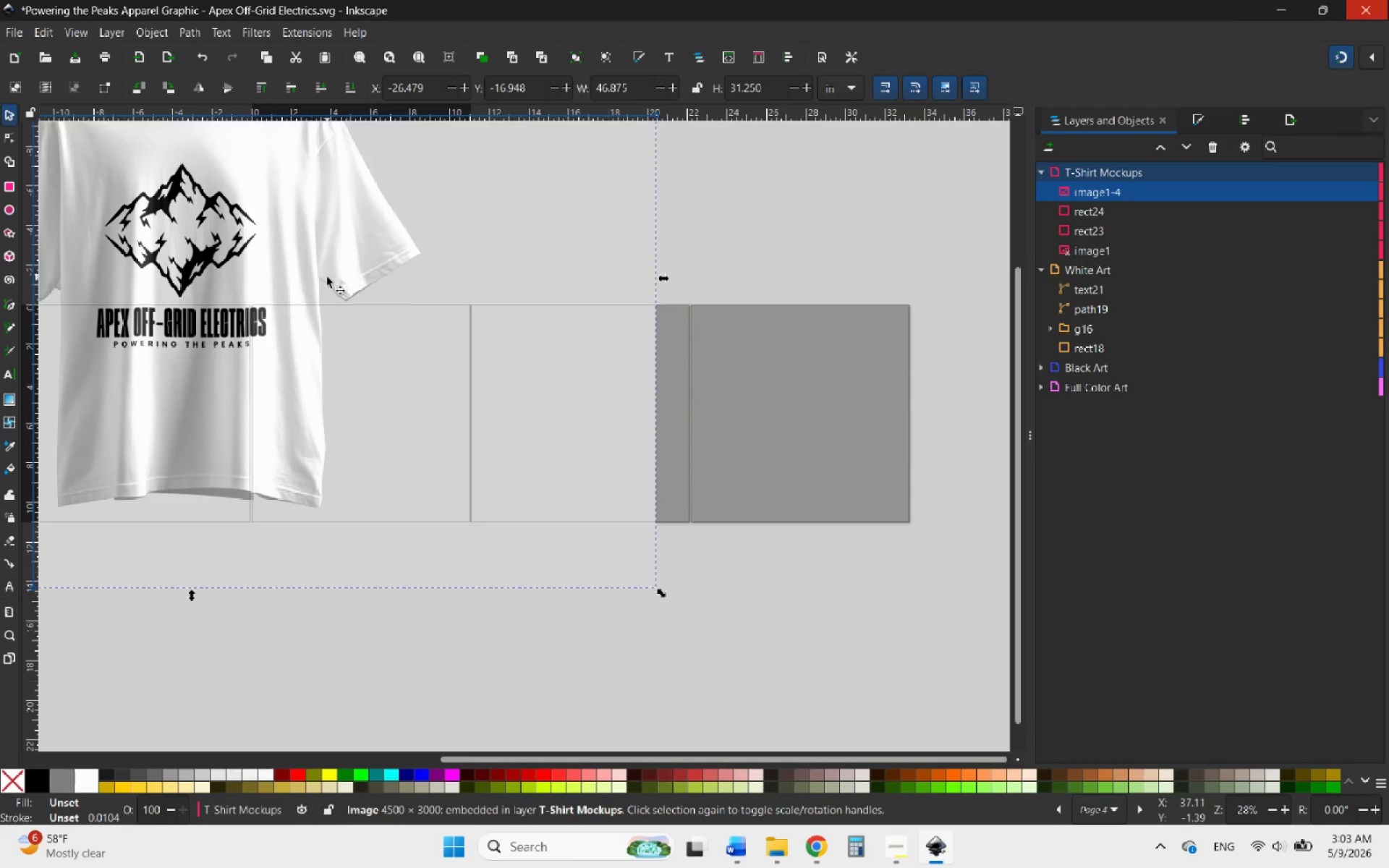 
left_click_drag(start_coordinate=[329, 278], to_coordinate=[733, 617])
 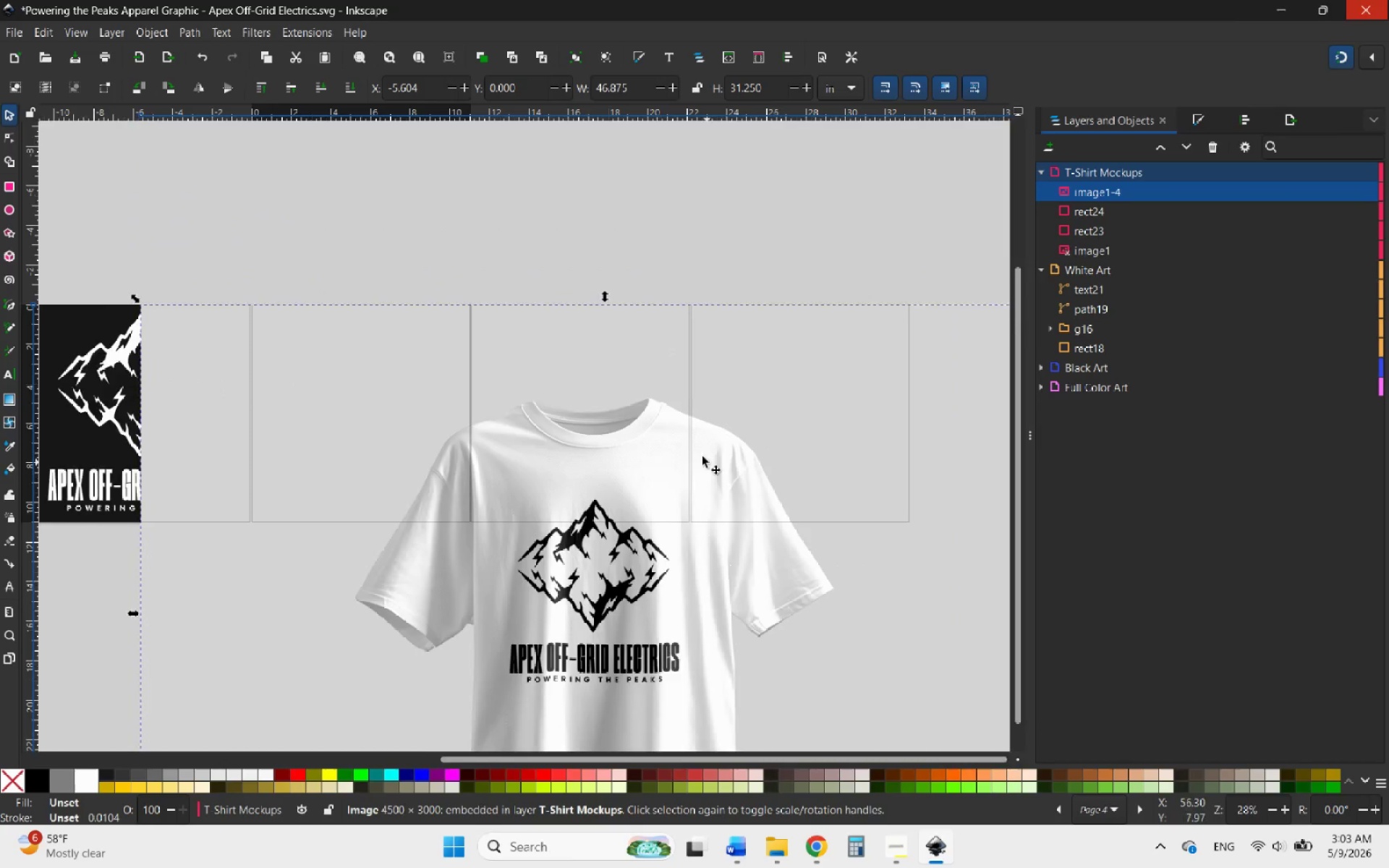 
scroll: coordinate [691, 444], scroll_direction: down, amount: 3.0
 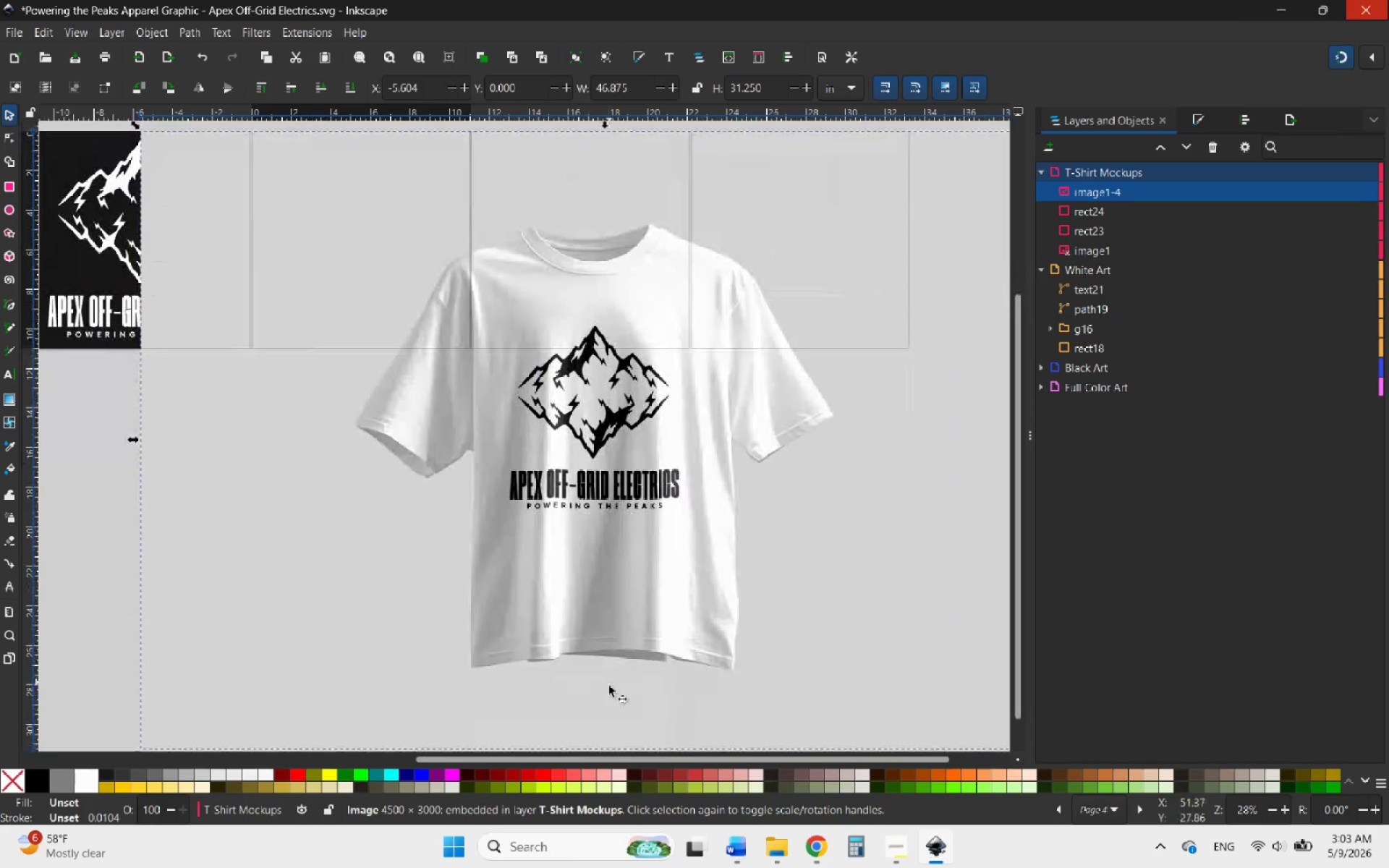 
key(Control+ControlLeft)
 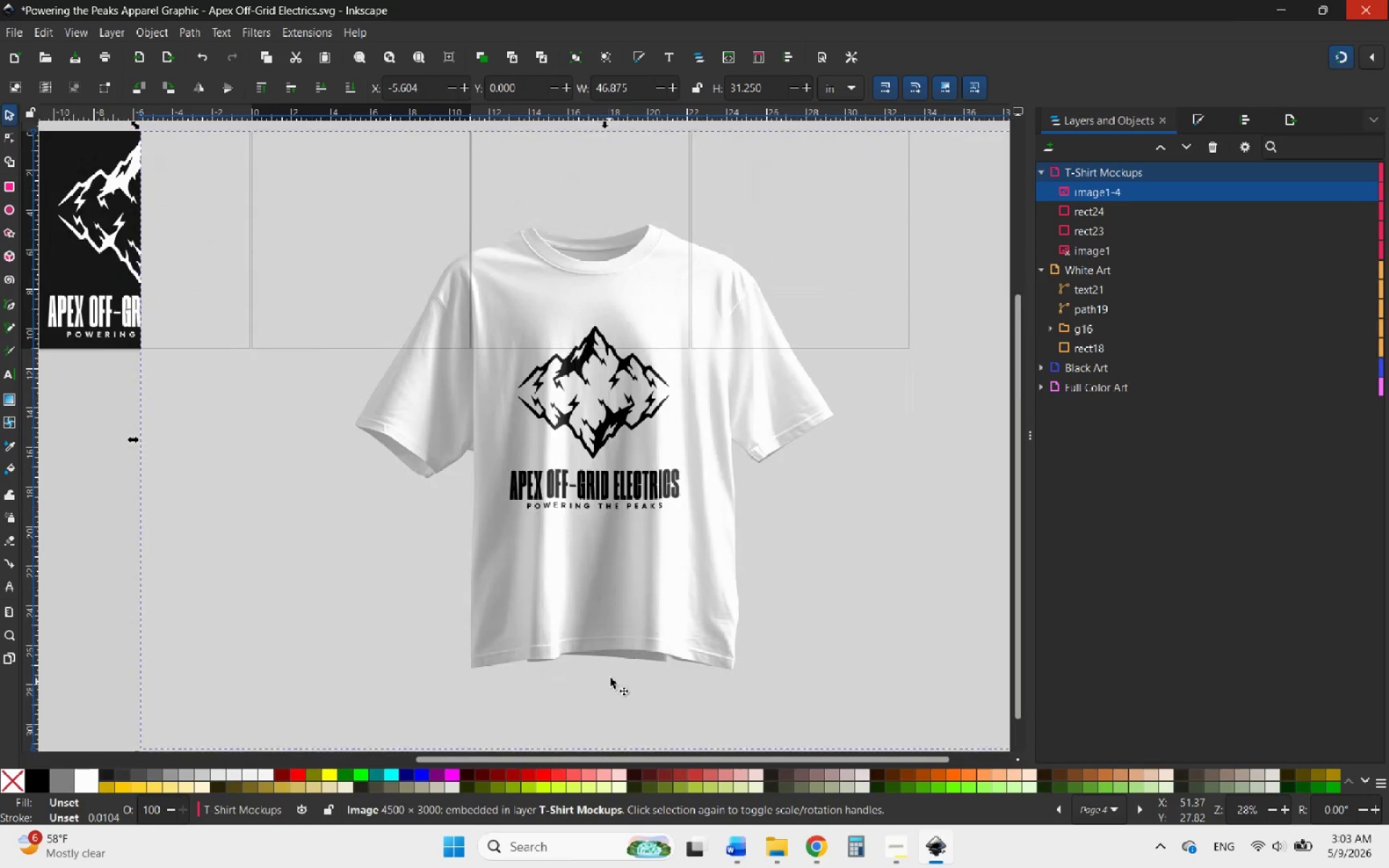 
scroll: coordinate [611, 678], scroll_direction: down, amount: 4.0
 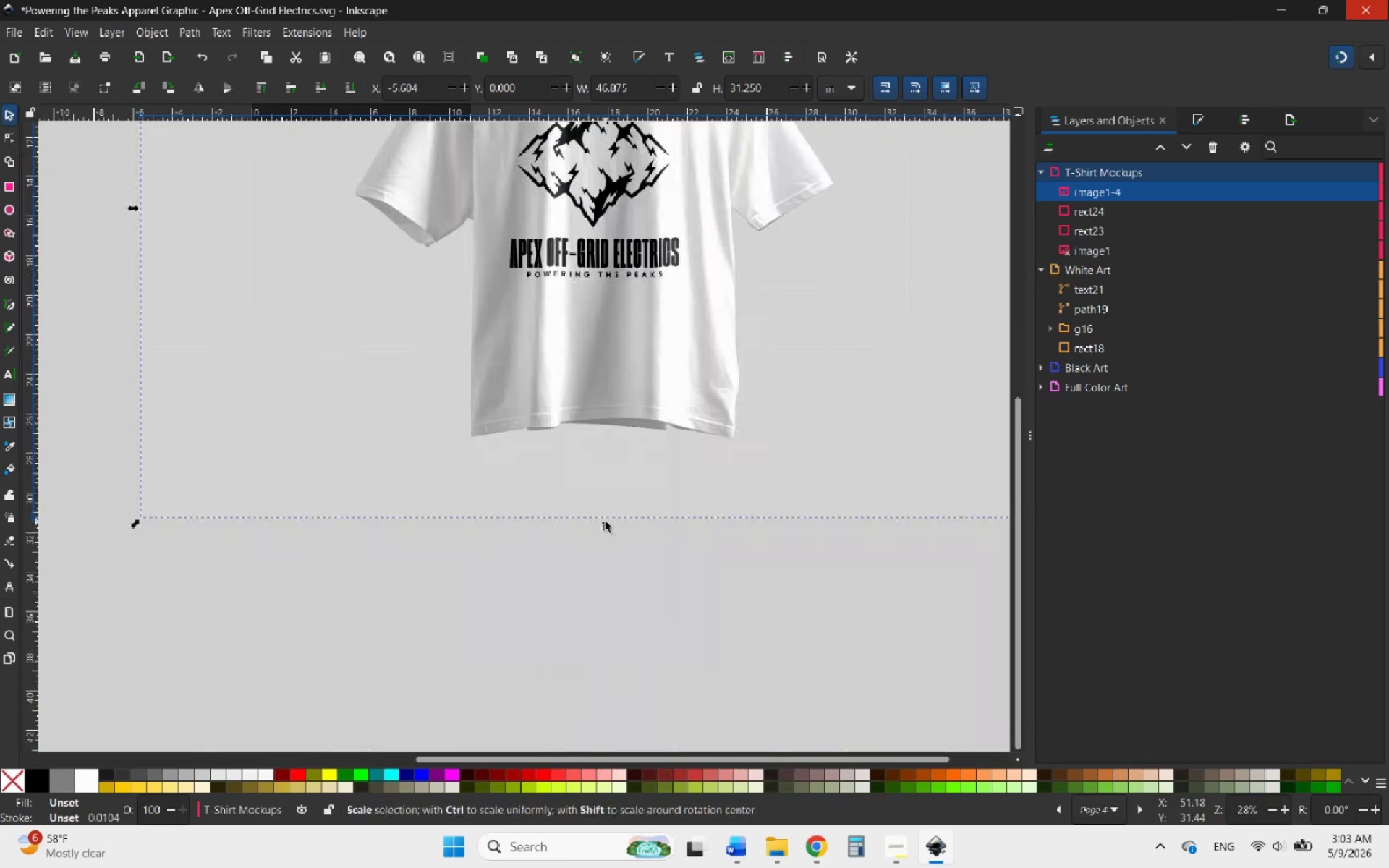 
hold_key(key=ControlLeft, duration=1.42)
left_click_drag(start_coordinate=[606, 522], to_coordinate=[598, 195])
 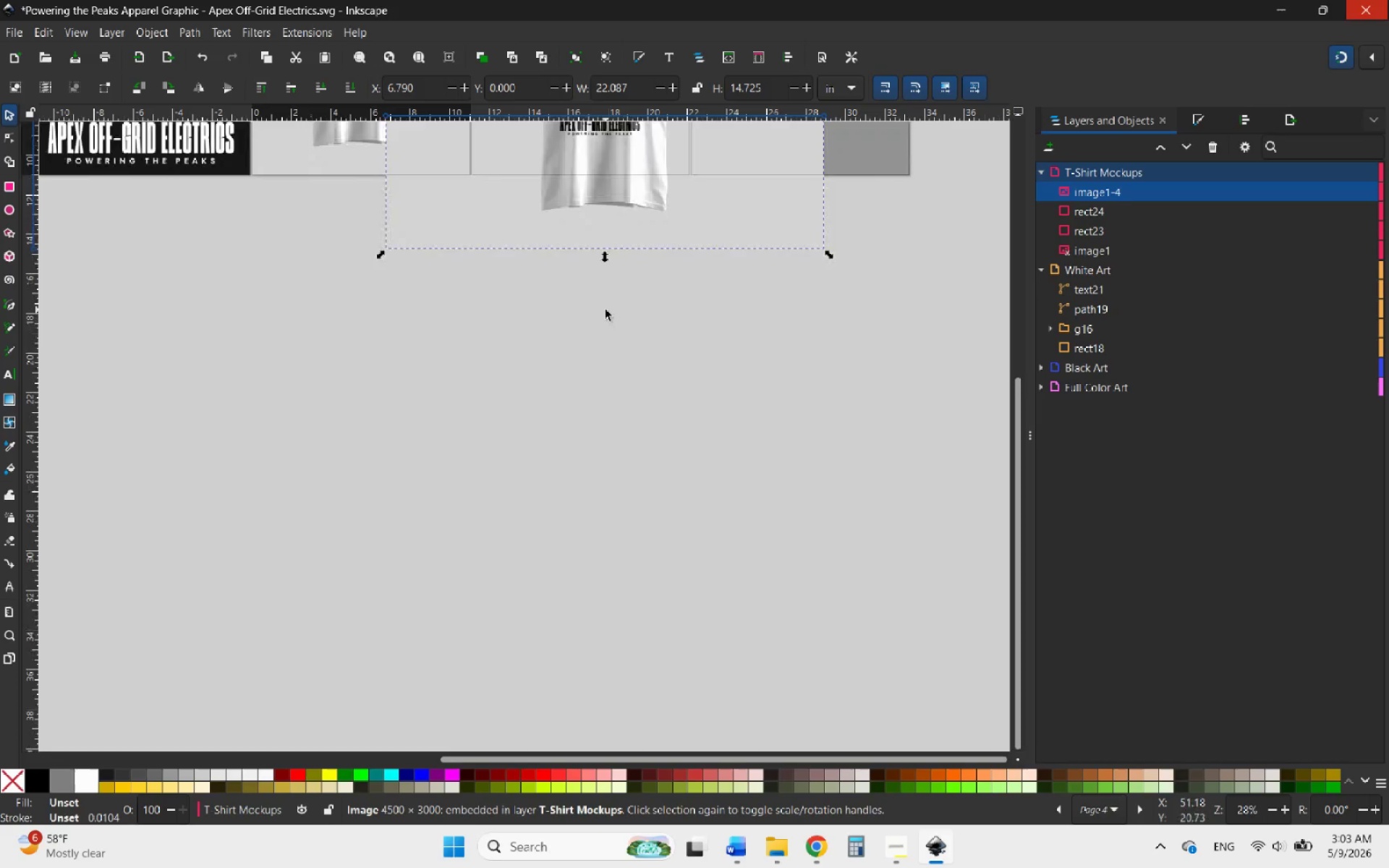 
hold_key(key=ControlLeft, duration=2.03)
 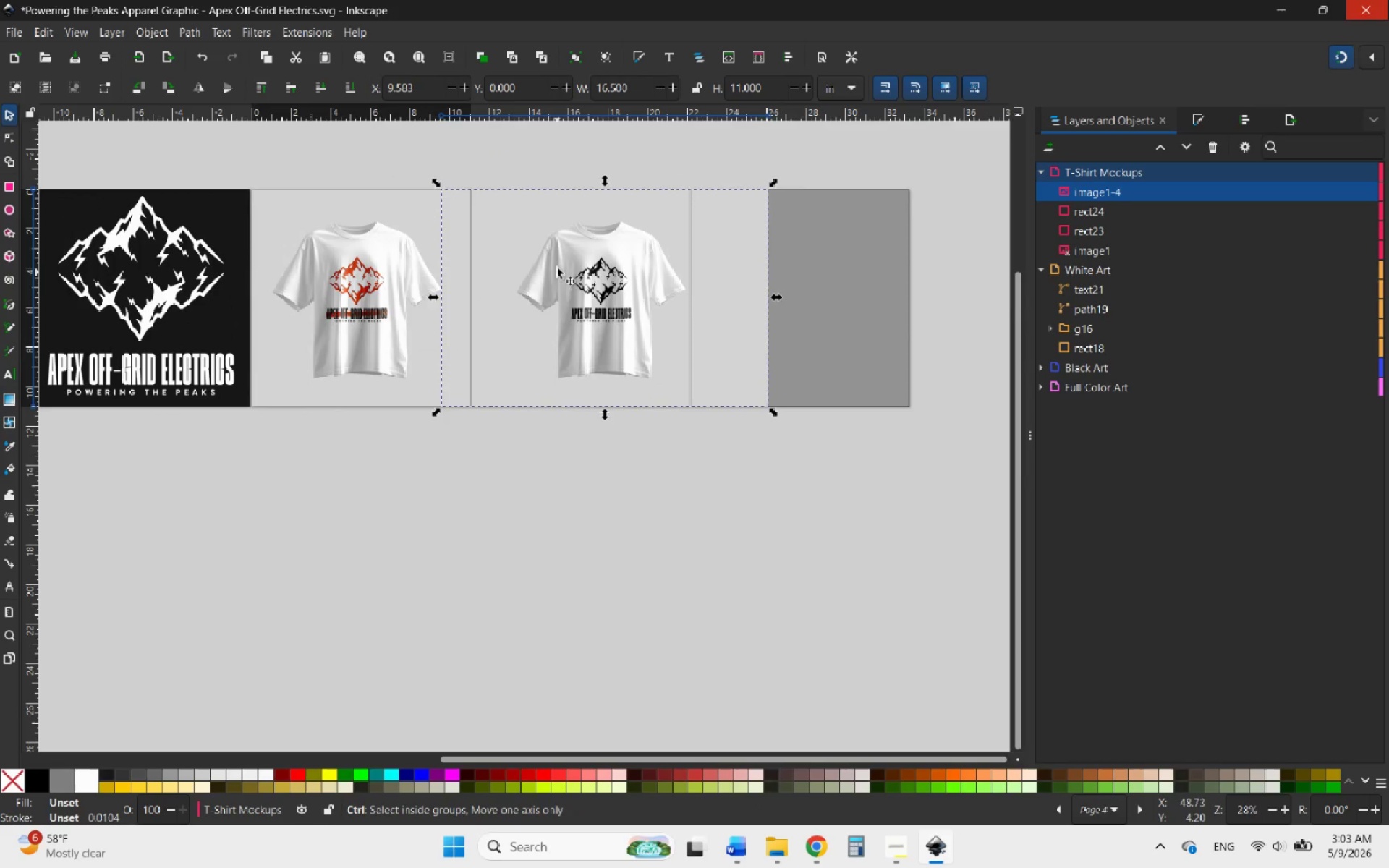 
scroll: coordinate [606, 310], scroll_direction: up, amount: 5.0
 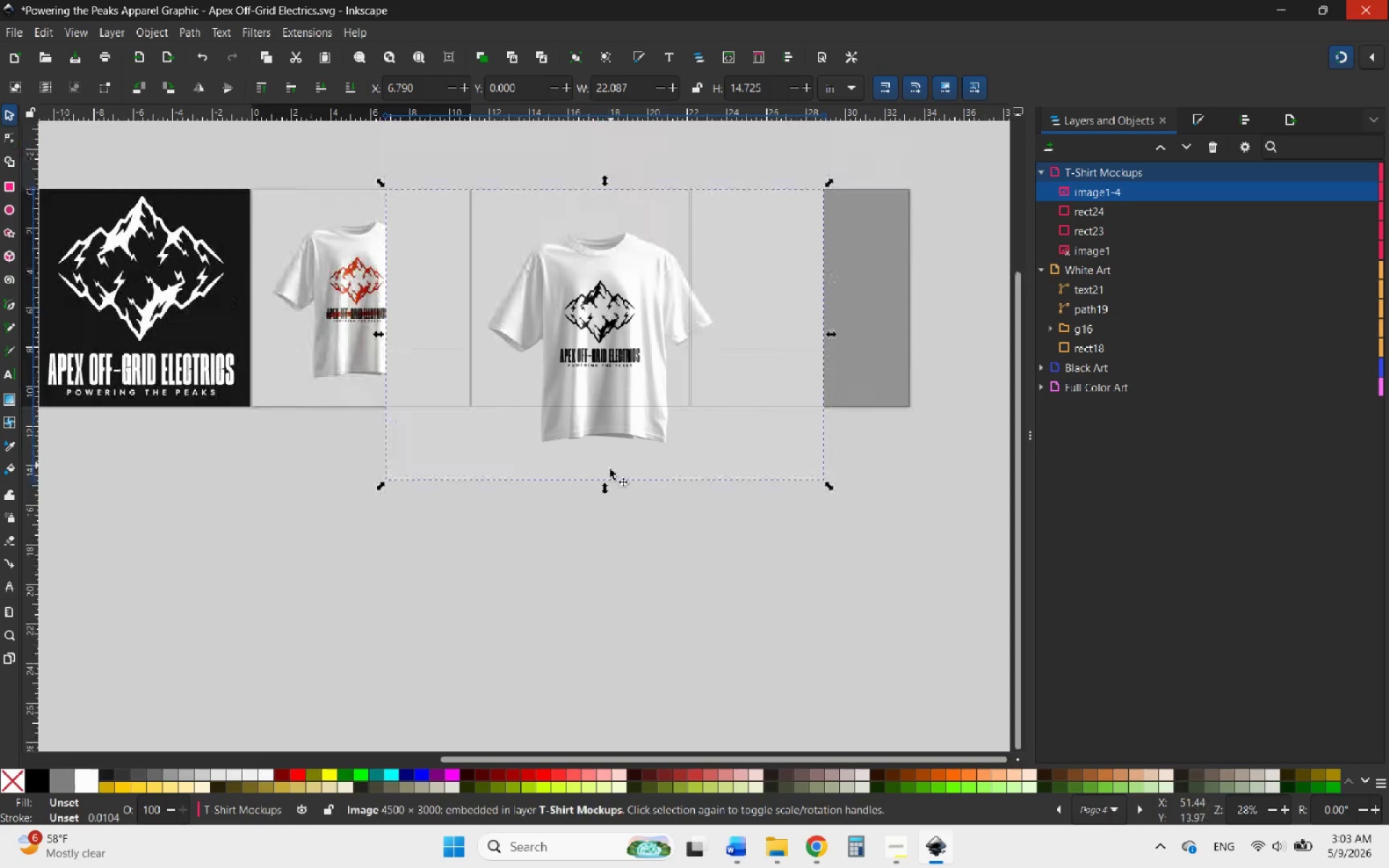 
left_click_drag(start_coordinate=[603, 482], to_coordinate=[606, 414])
 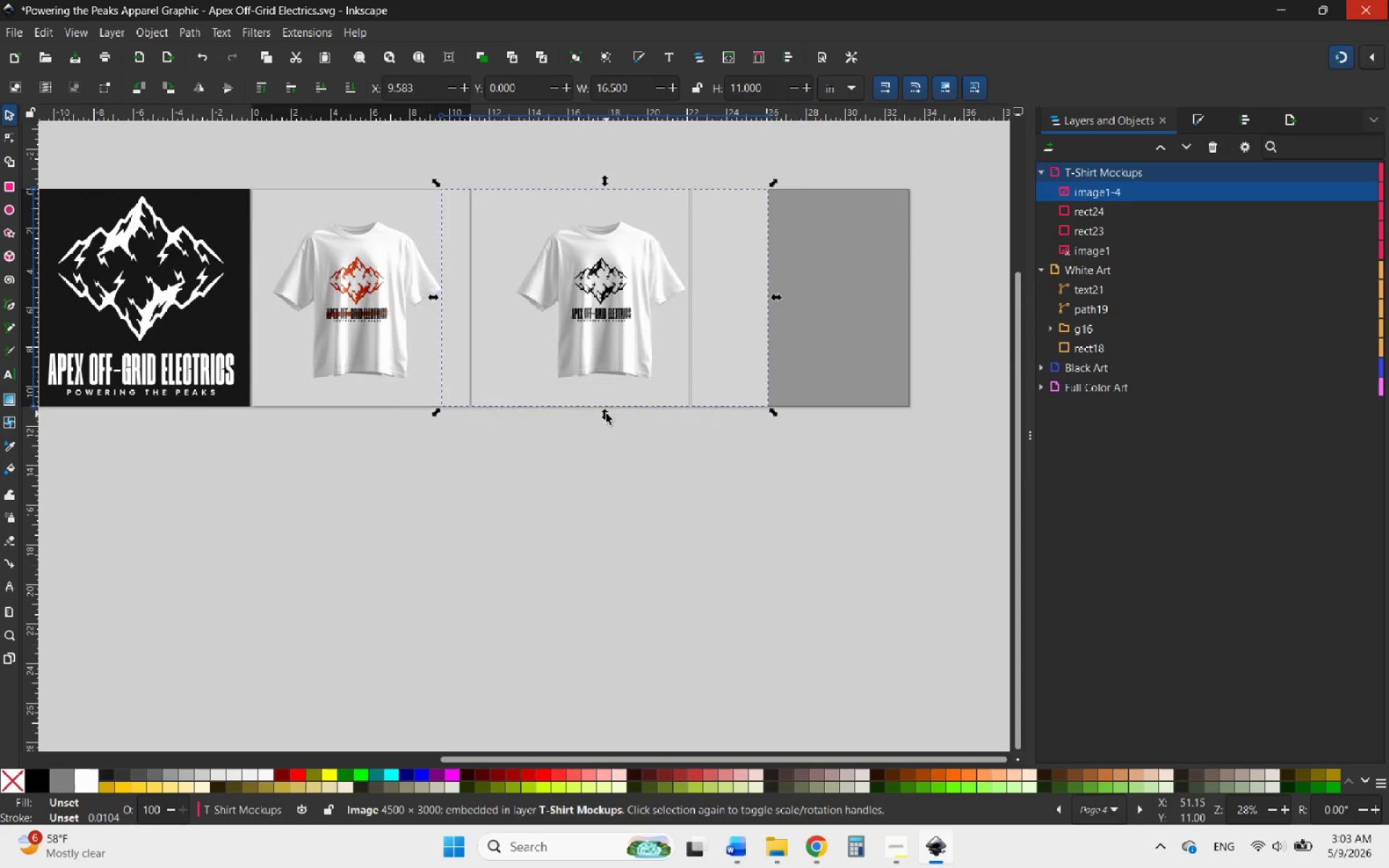 
hold_key(key=ControlLeft, duration=0.67)
scroll: coordinate [562, 252], scroll_direction: up, amount: 2.0
 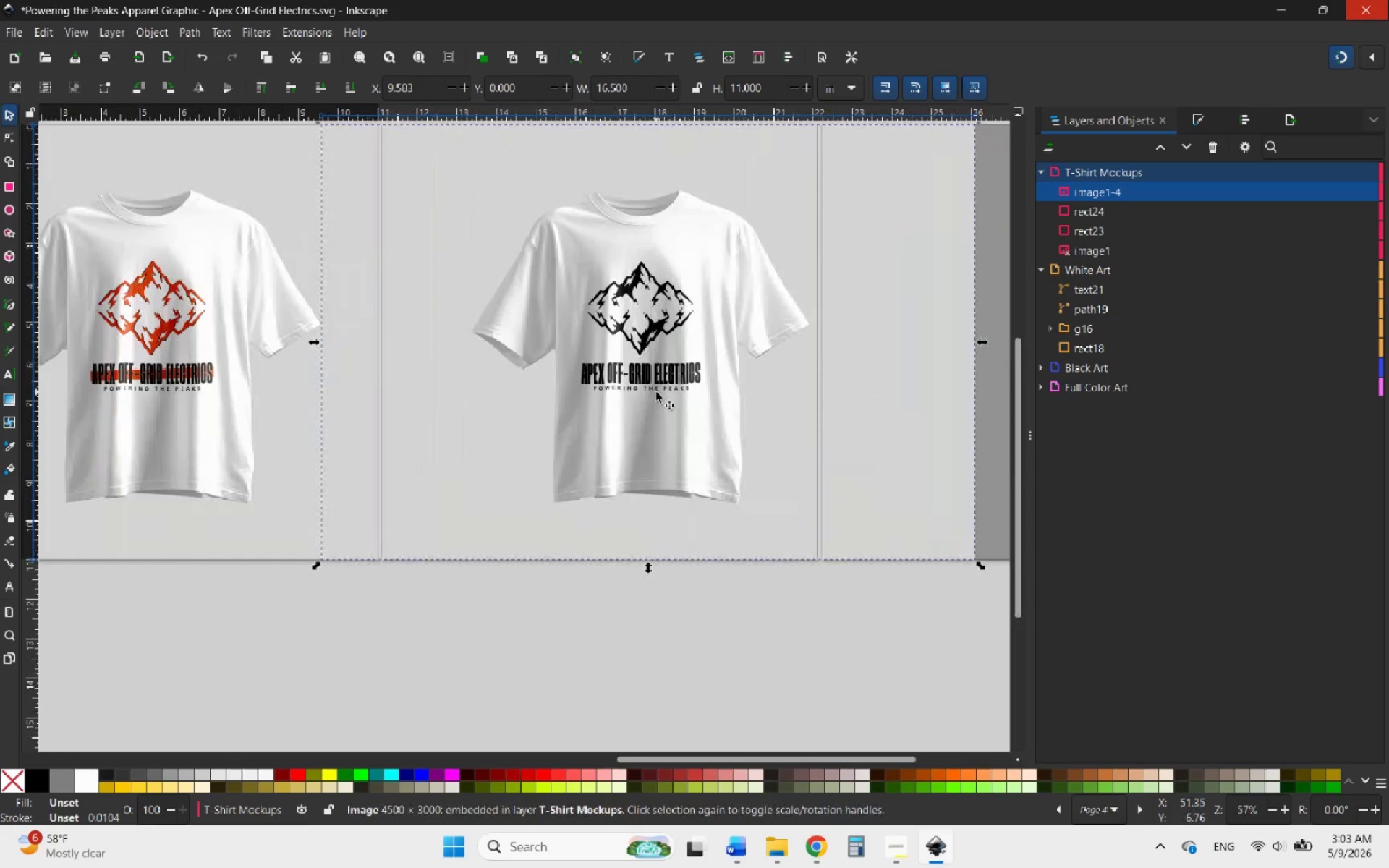 
left_click_drag(start_coordinate=[656, 392], to_coordinate=[604, 399])
 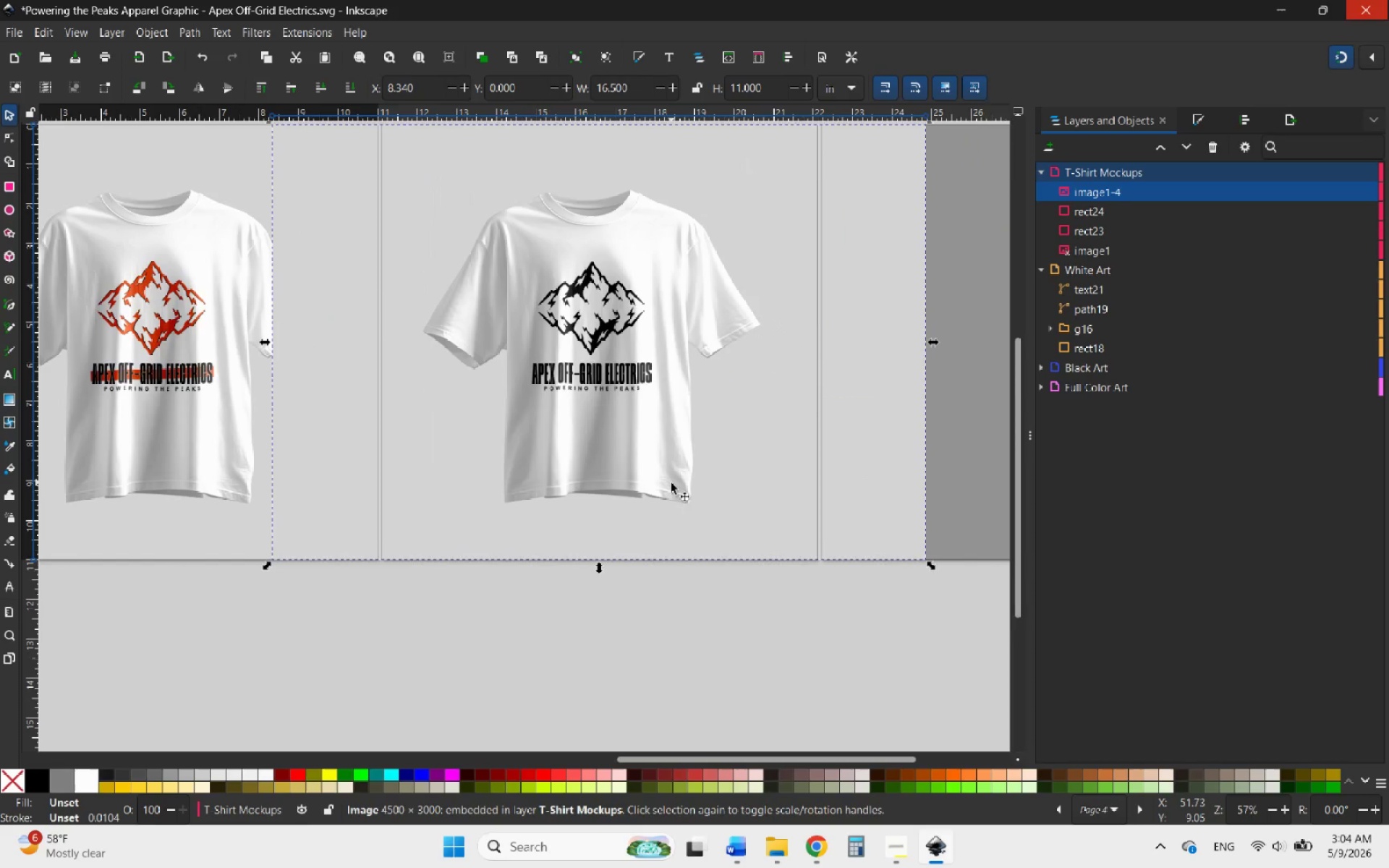 
scroll: coordinate [672, 483], scroll_direction: up, amount: 2.0
 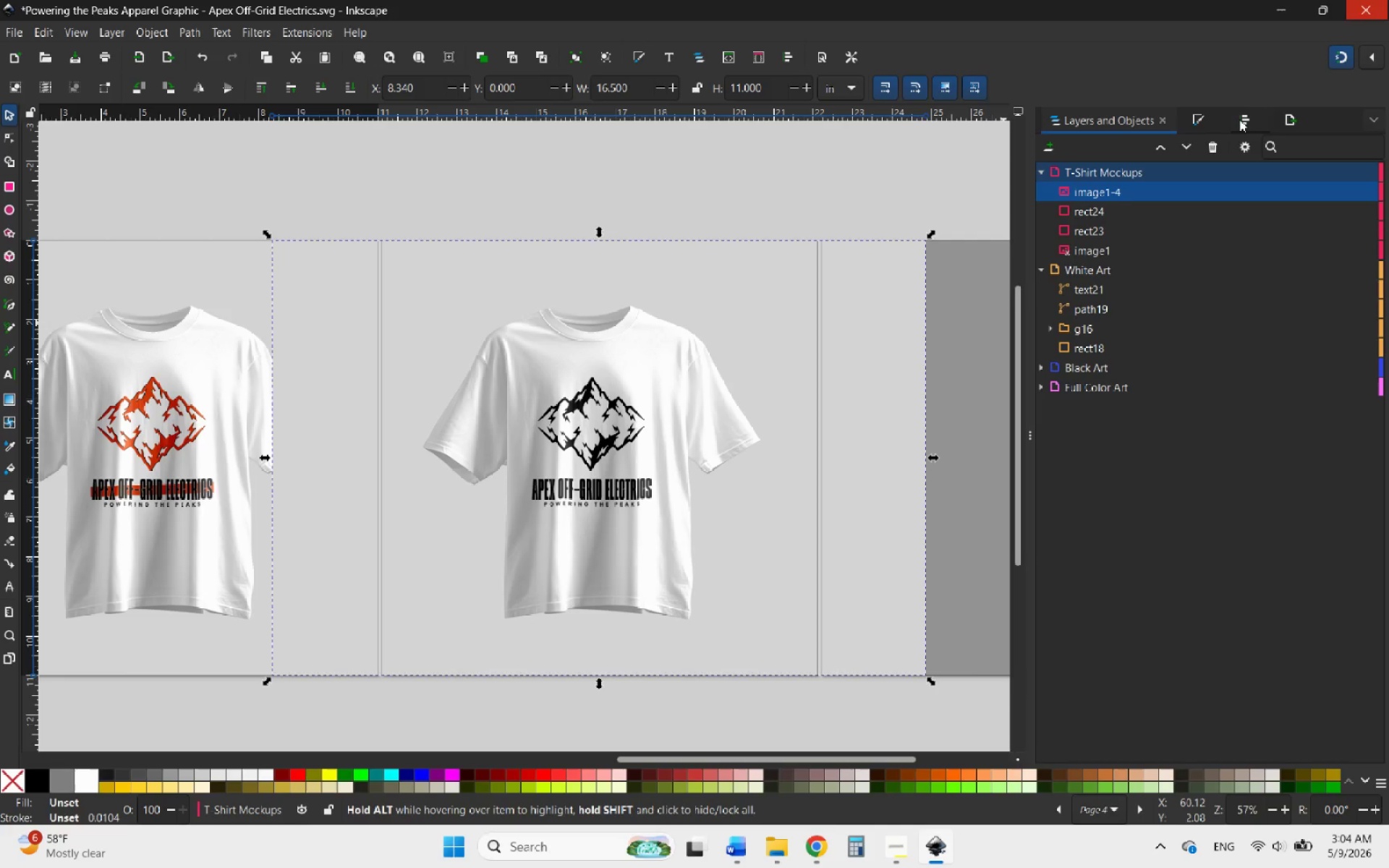 
left_click([1241, 119])
 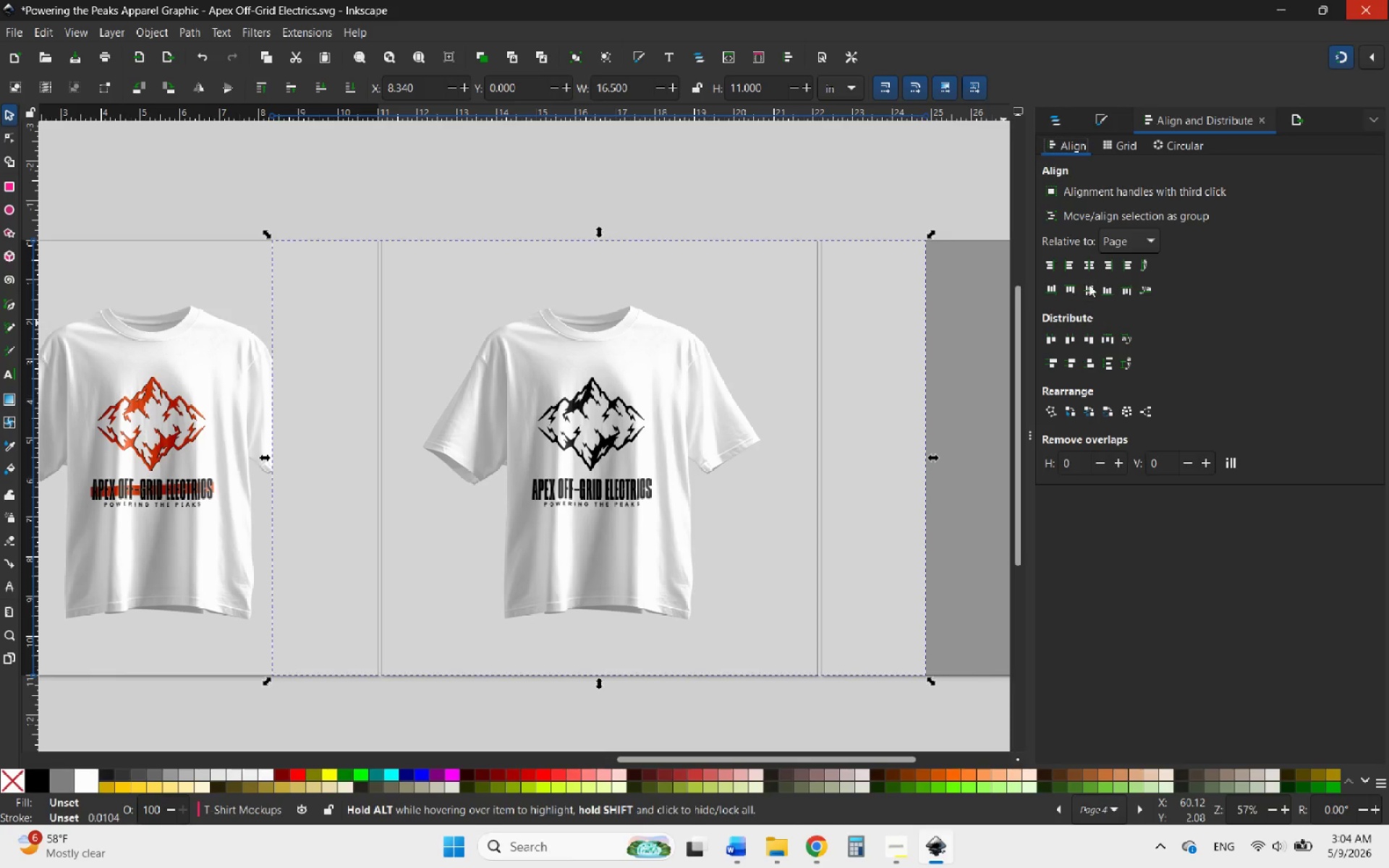 
left_click([1089, 266])
 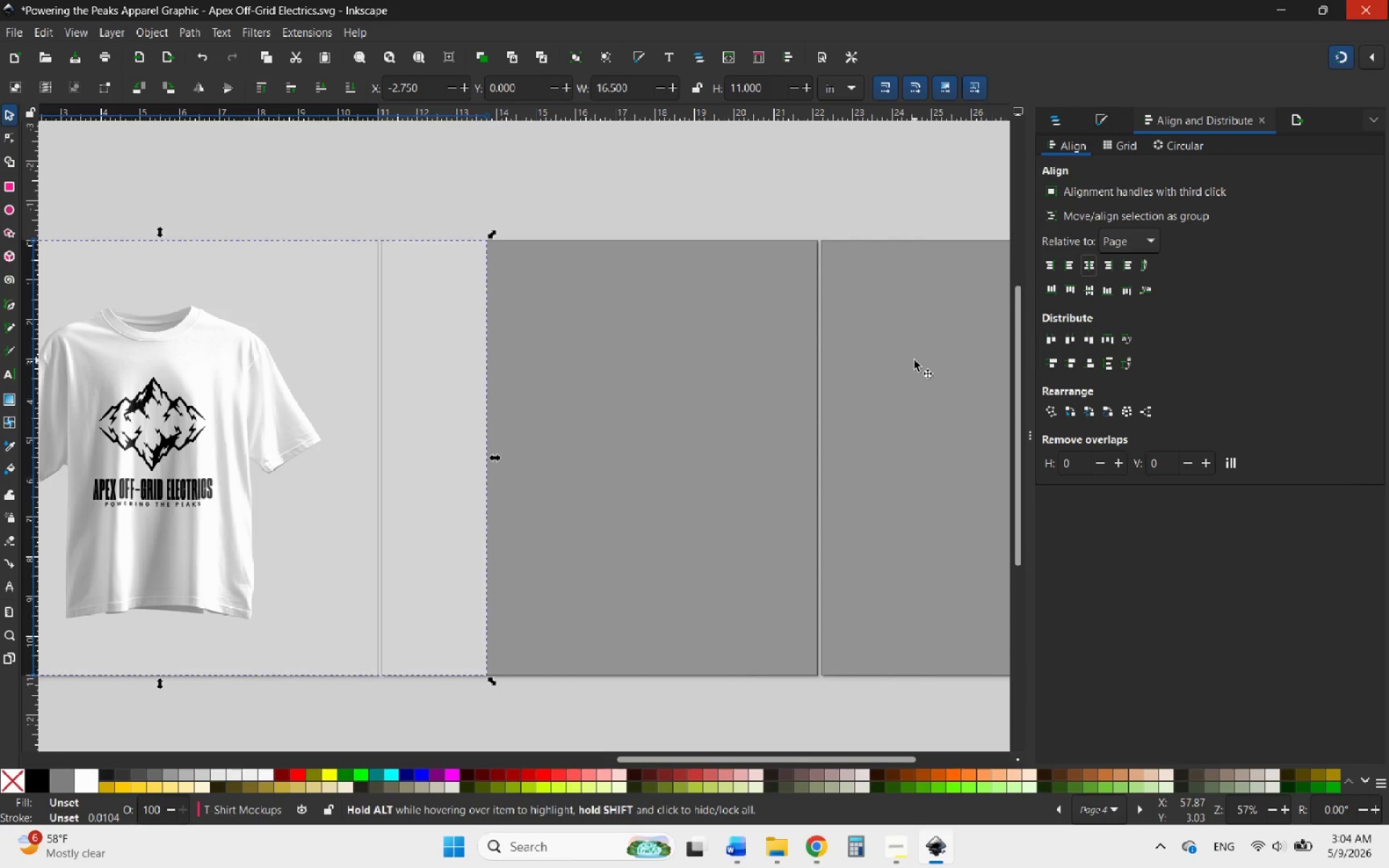 
key(Control+Z)
 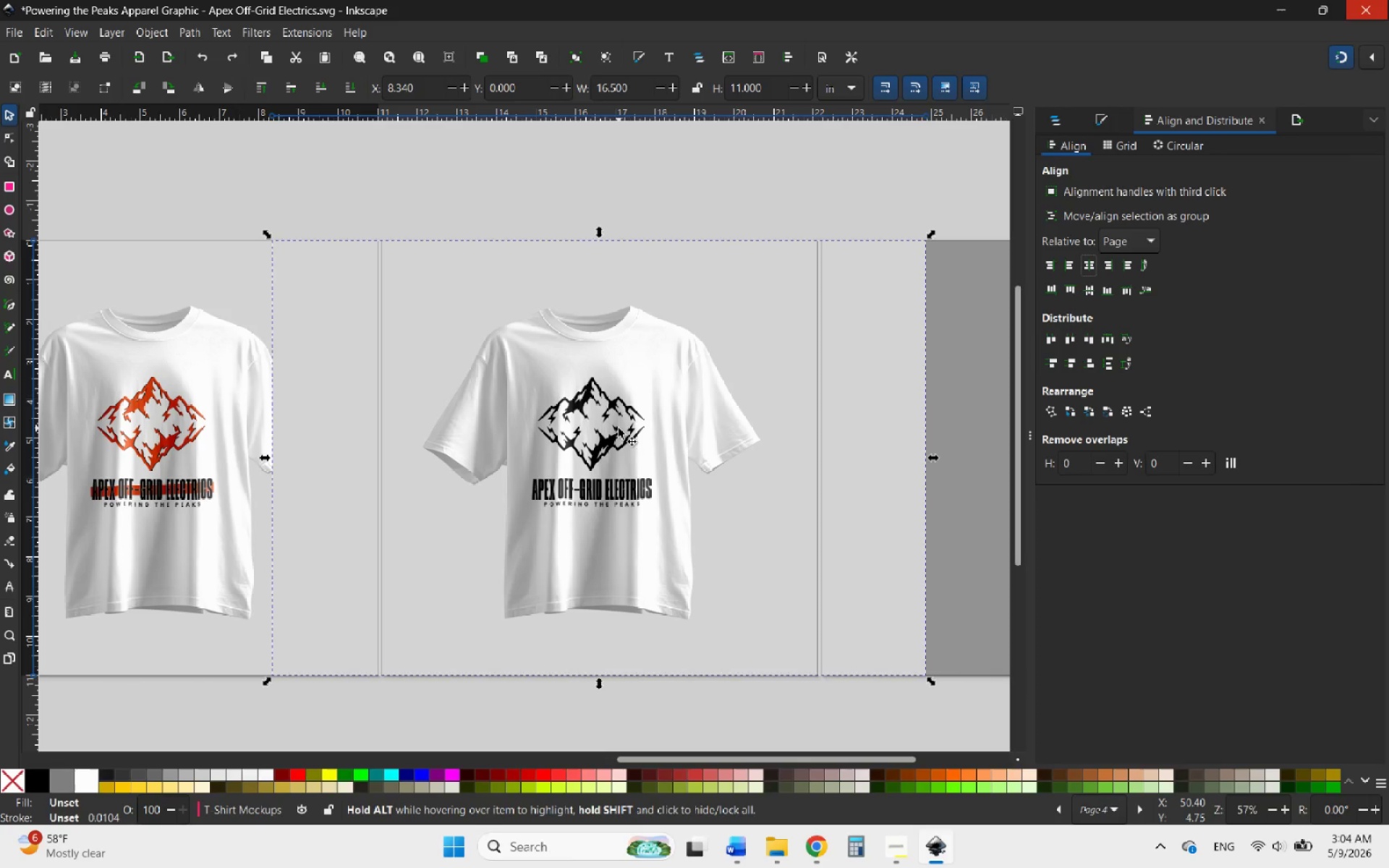 
left_click_drag(start_coordinate=[619, 428], to_coordinate=[623, 425])
 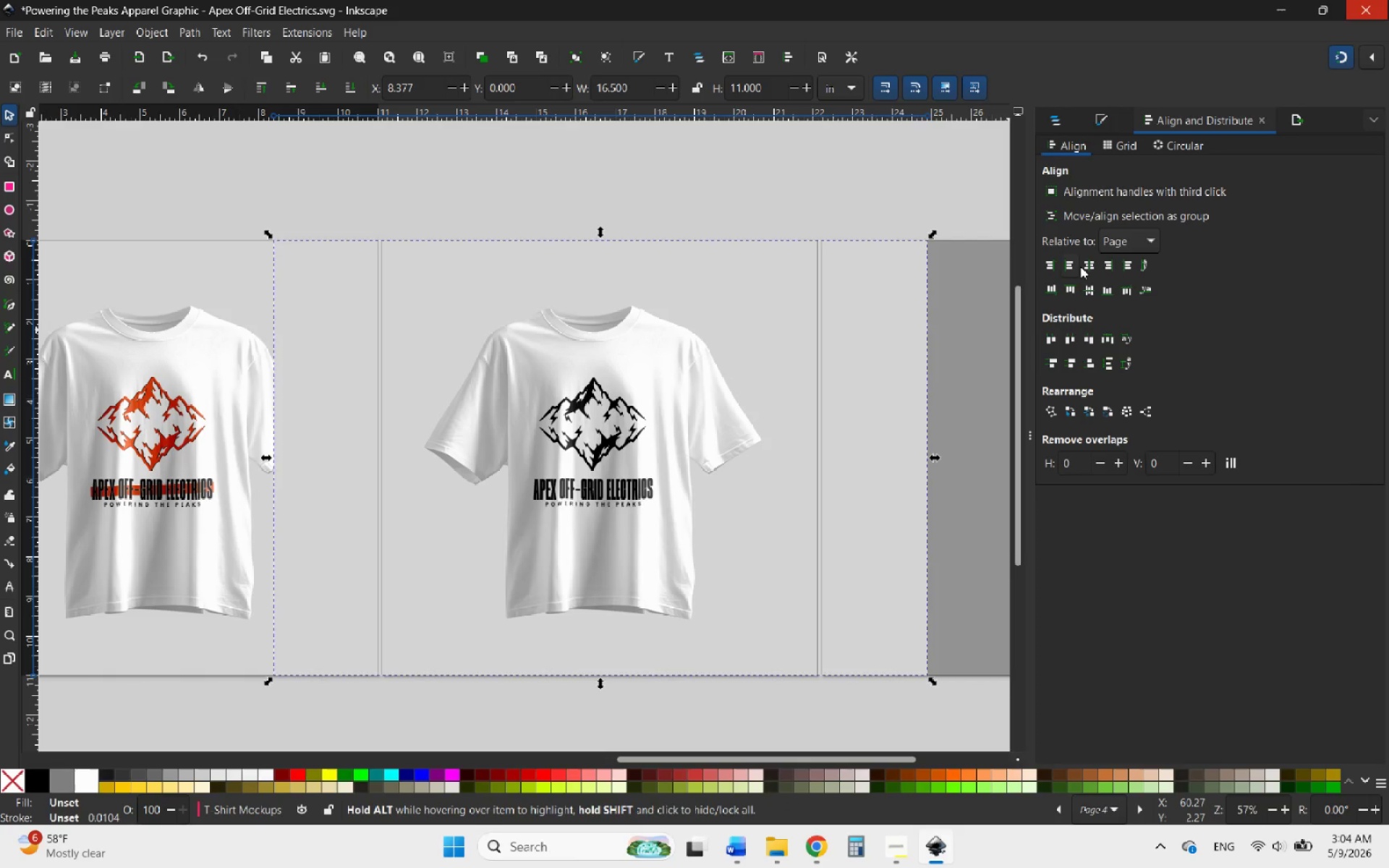 
left_click([1084, 263])
 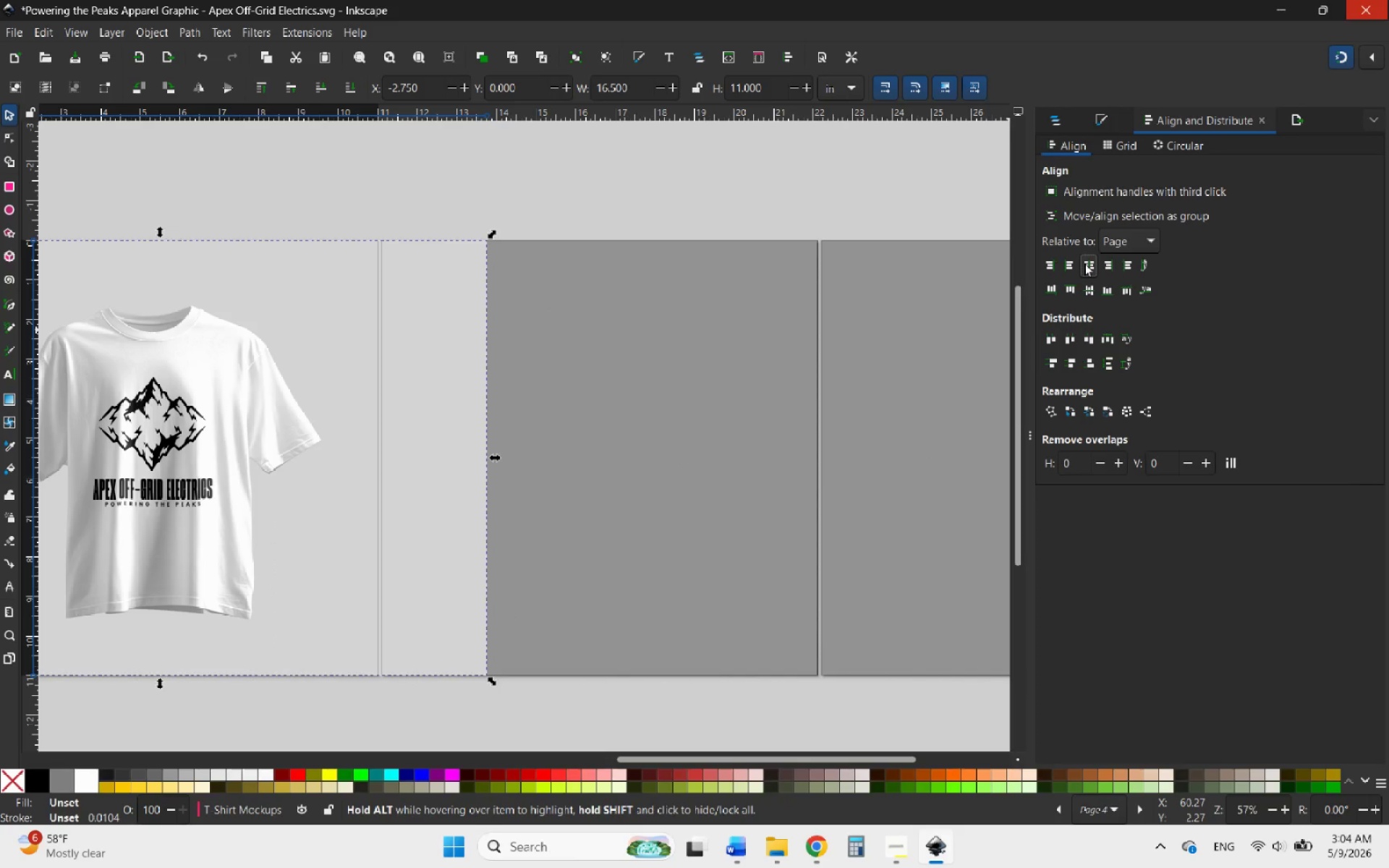 
key(Control+Z)
 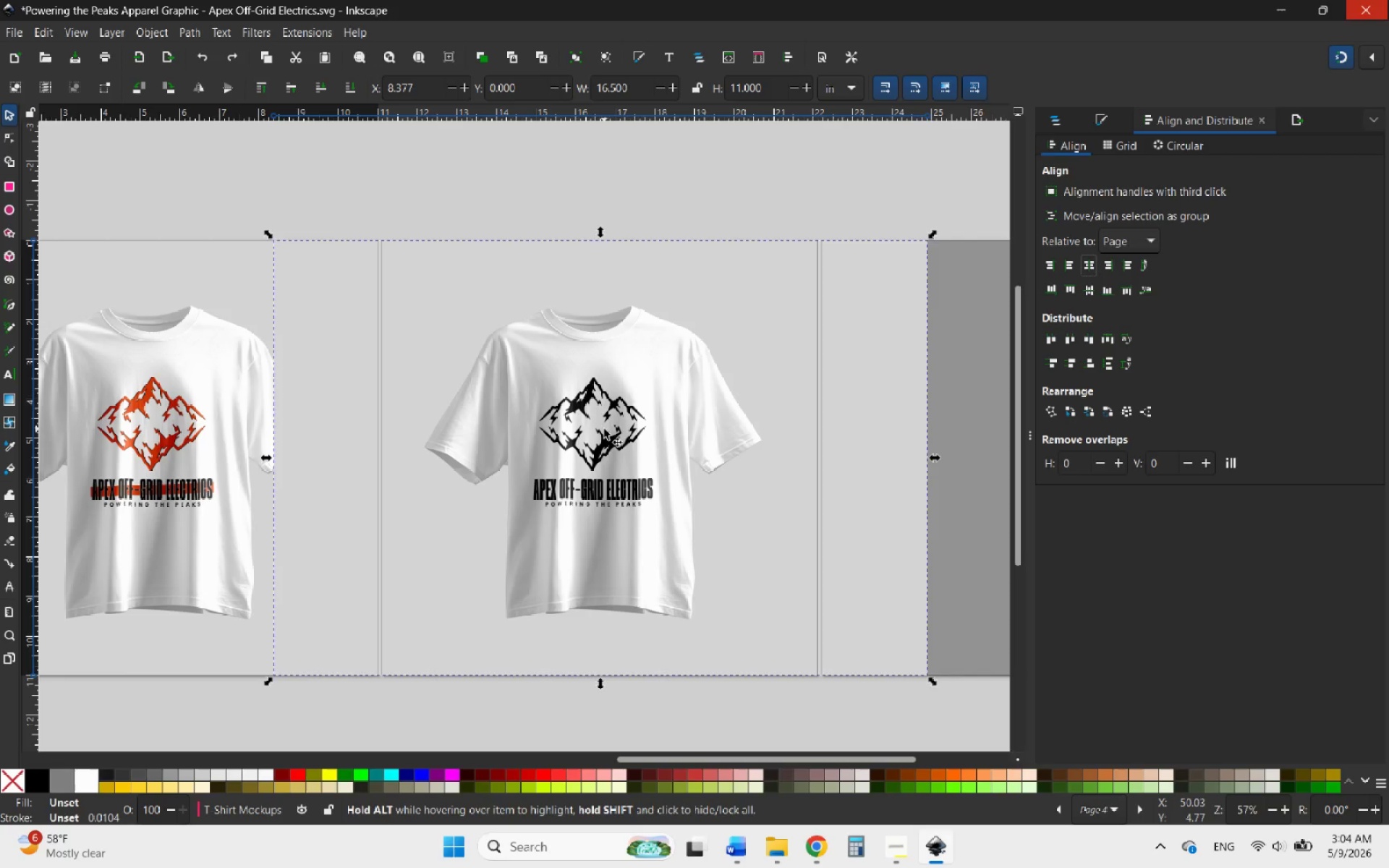 
left_click_drag(start_coordinate=[607, 429], to_coordinate=[613, 429])
 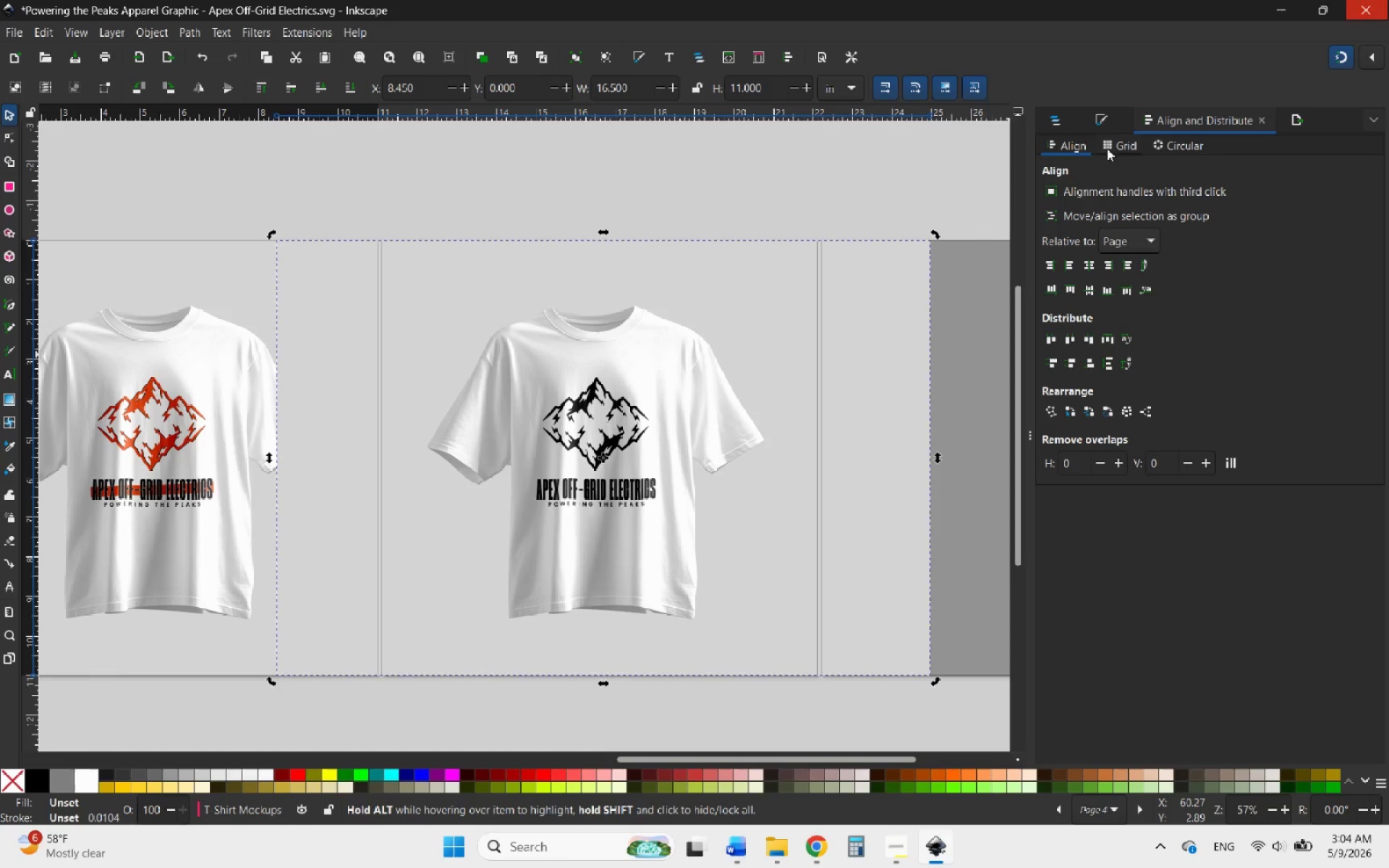 
left_click([1063, 127])
 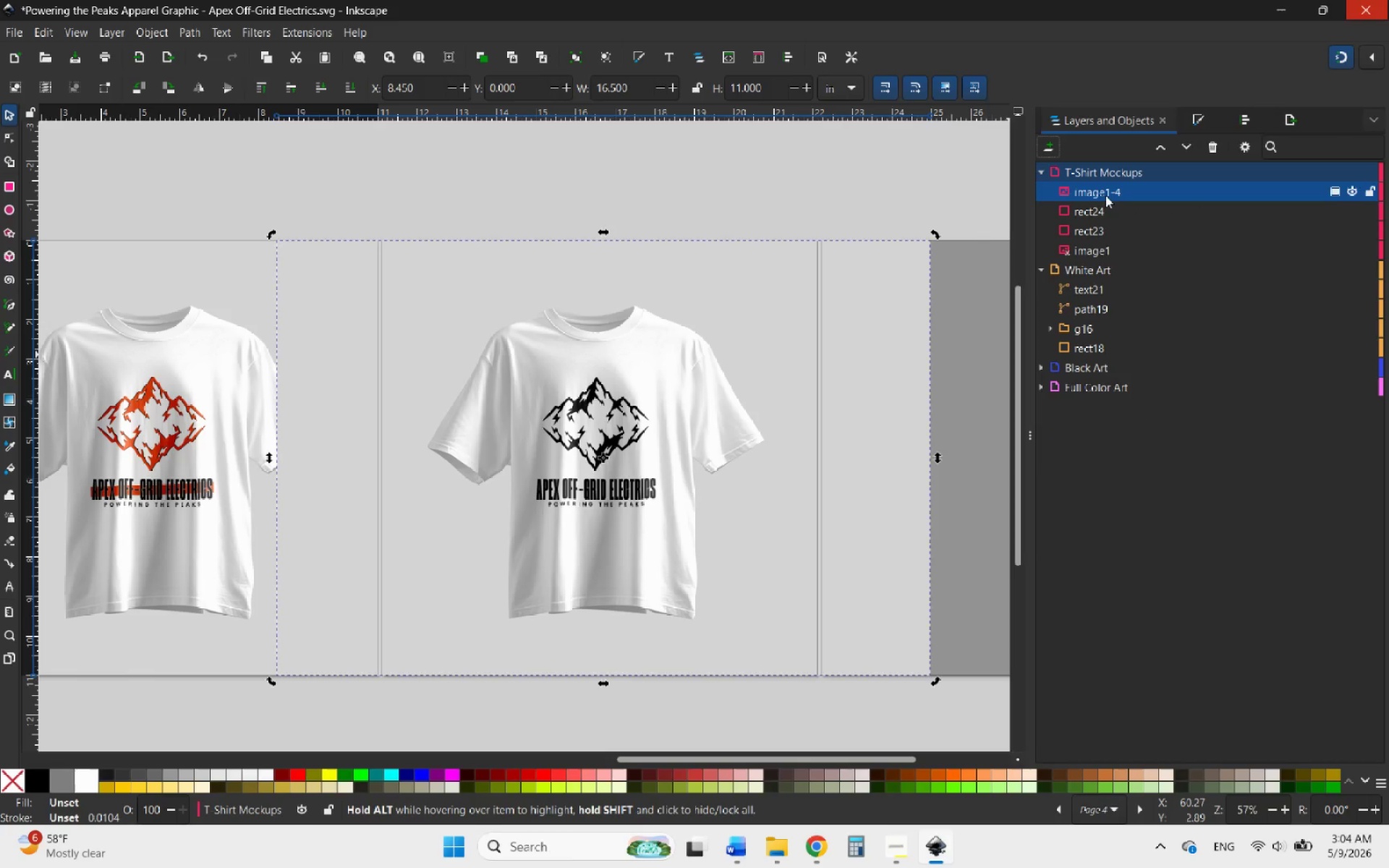 
left_click([1106, 195])
 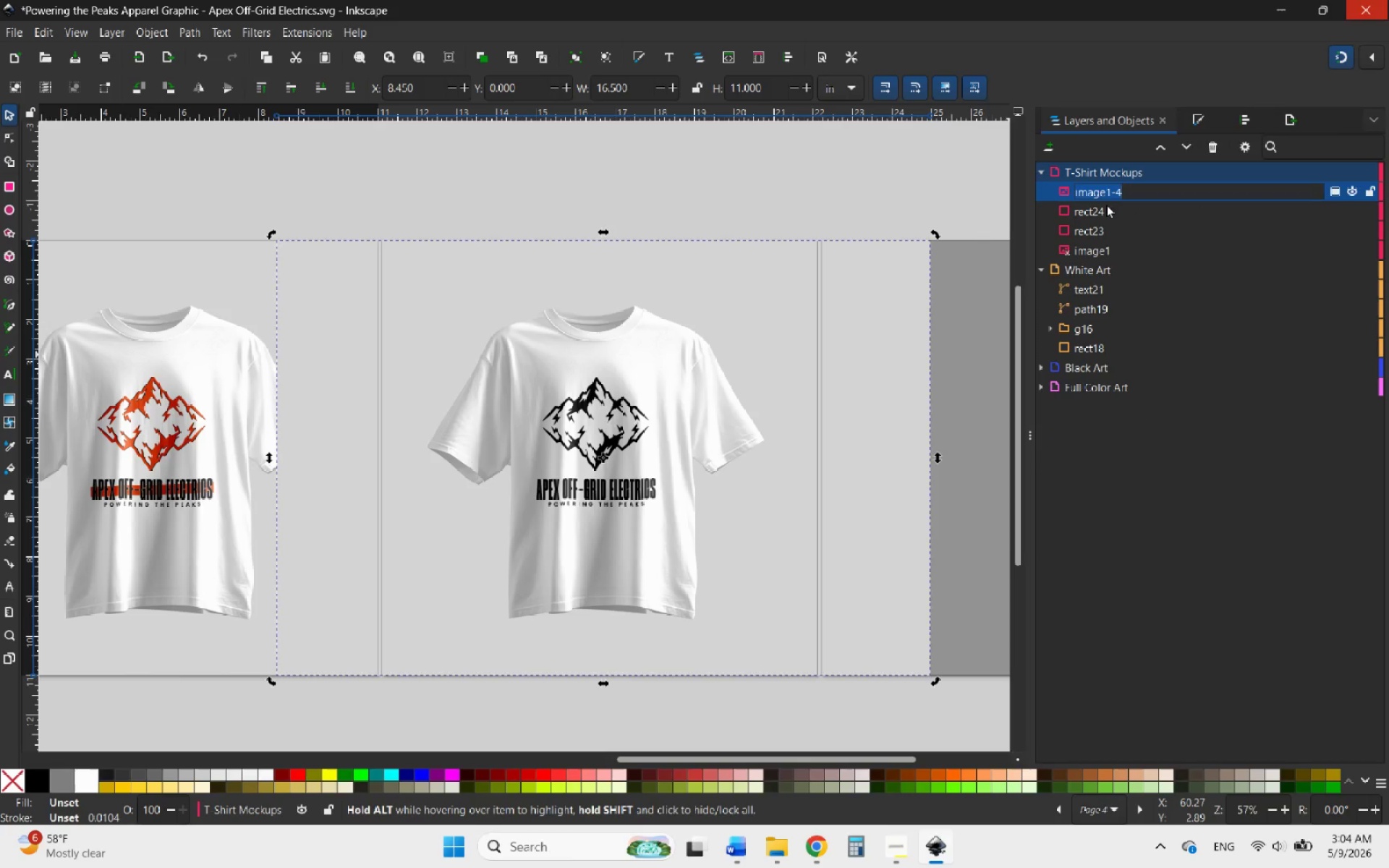 
left_click_drag(start_coordinate=[1106, 195], to_coordinate=[1094, 246])
 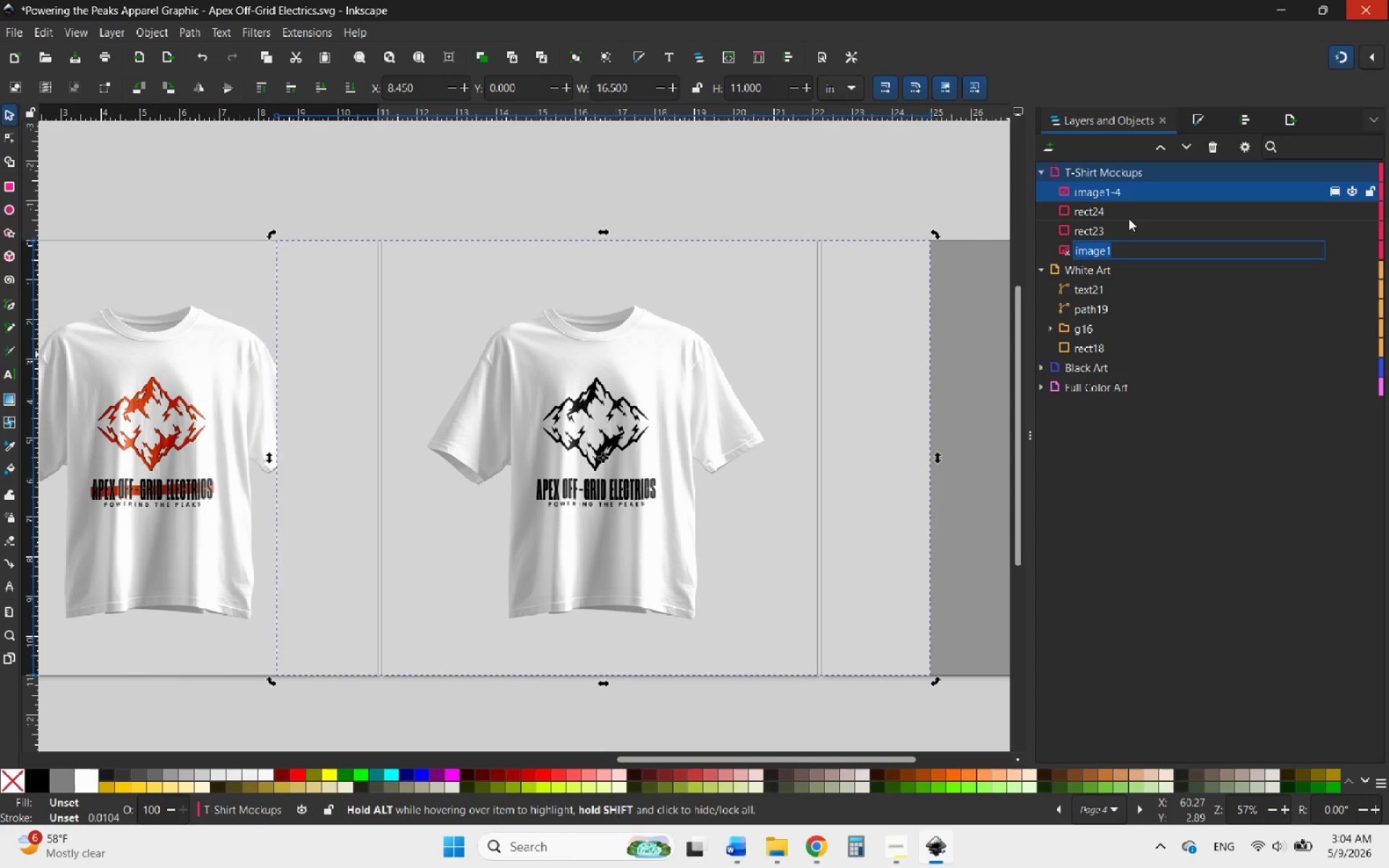 
left_click([1123, 226])
 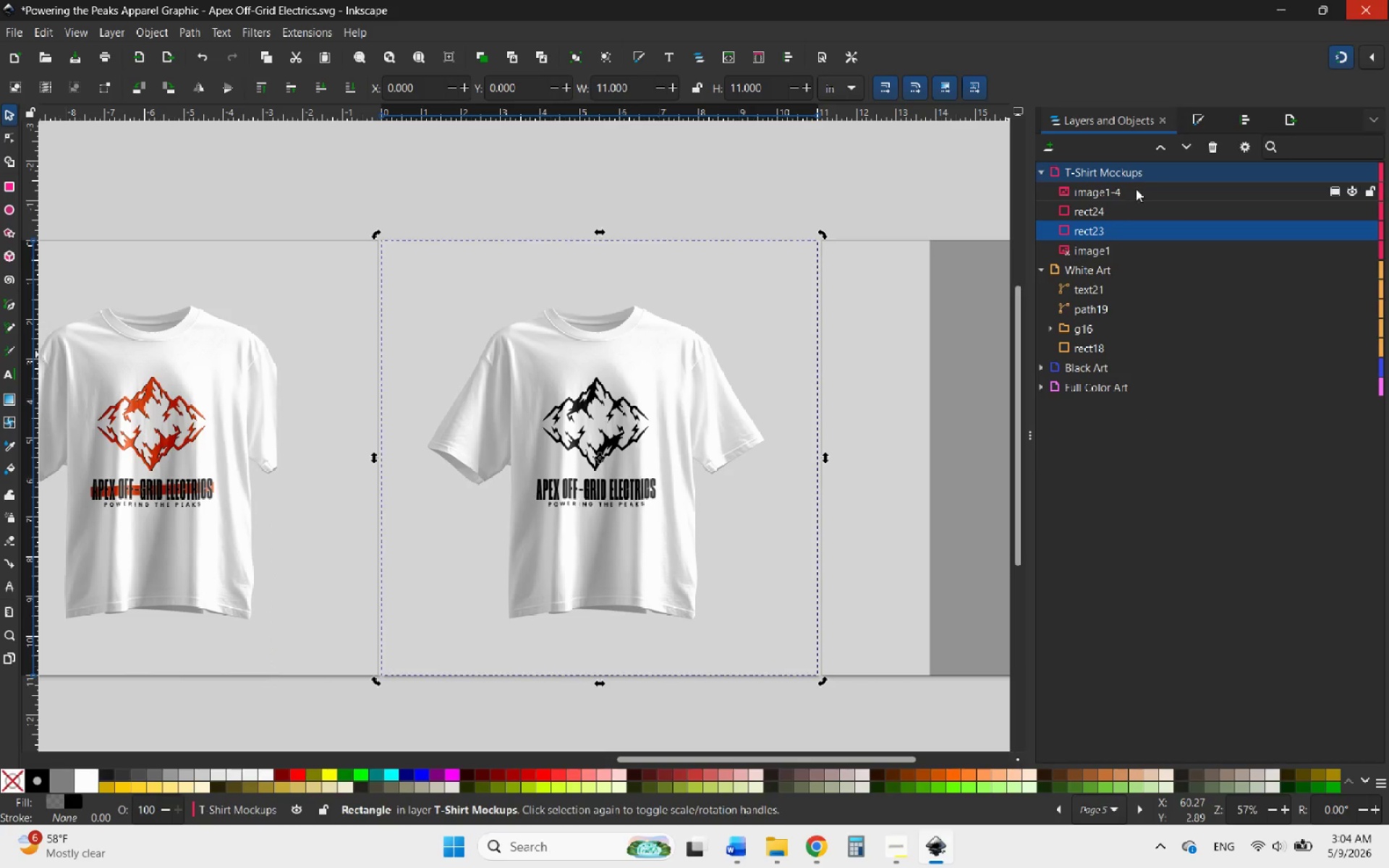 
left_click_drag(start_coordinate=[1136, 189], to_coordinate=[1141, 237])
 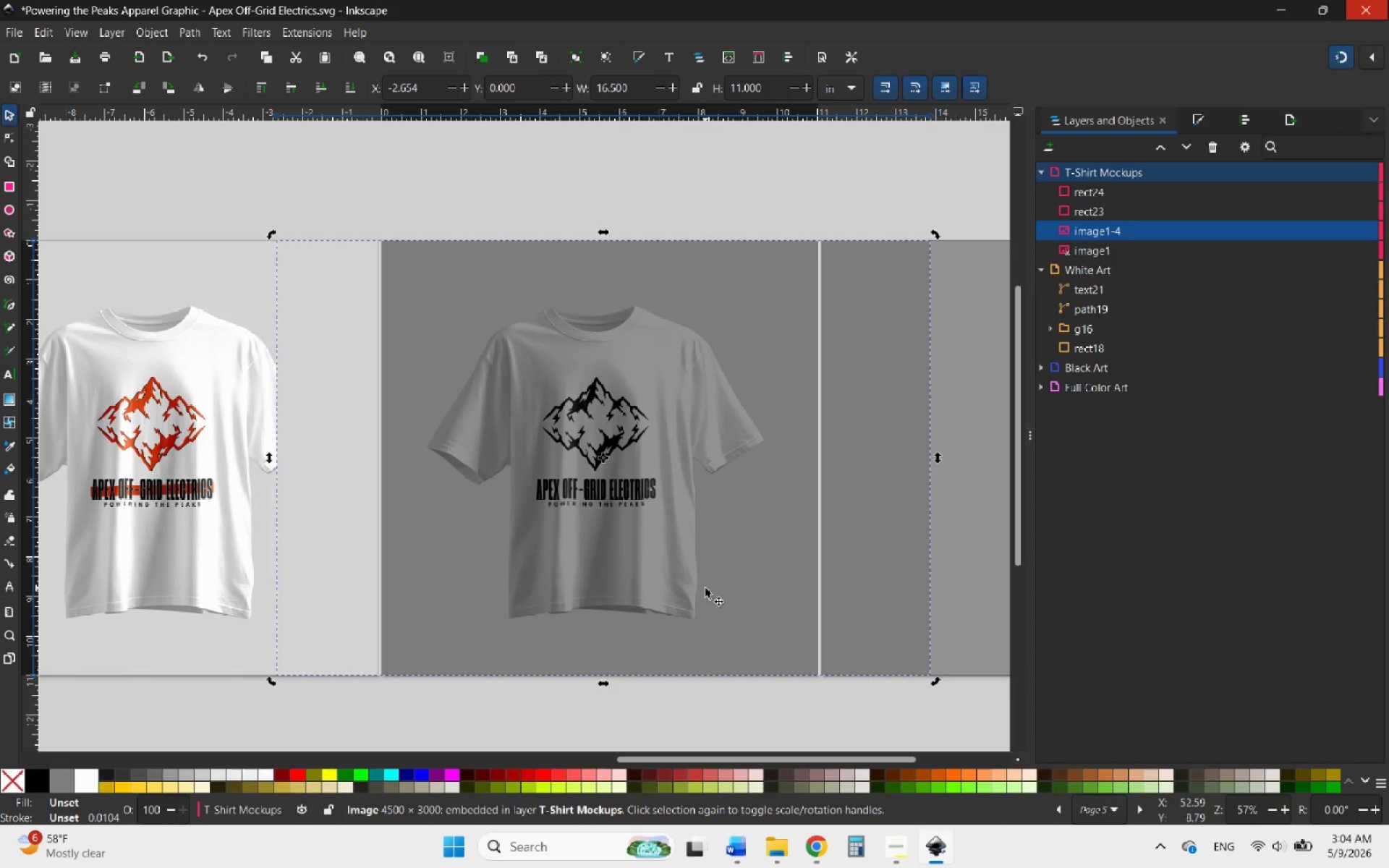 
hold_key(key=ShiftLeft, duration=0.47)
left_click([697, 572])
 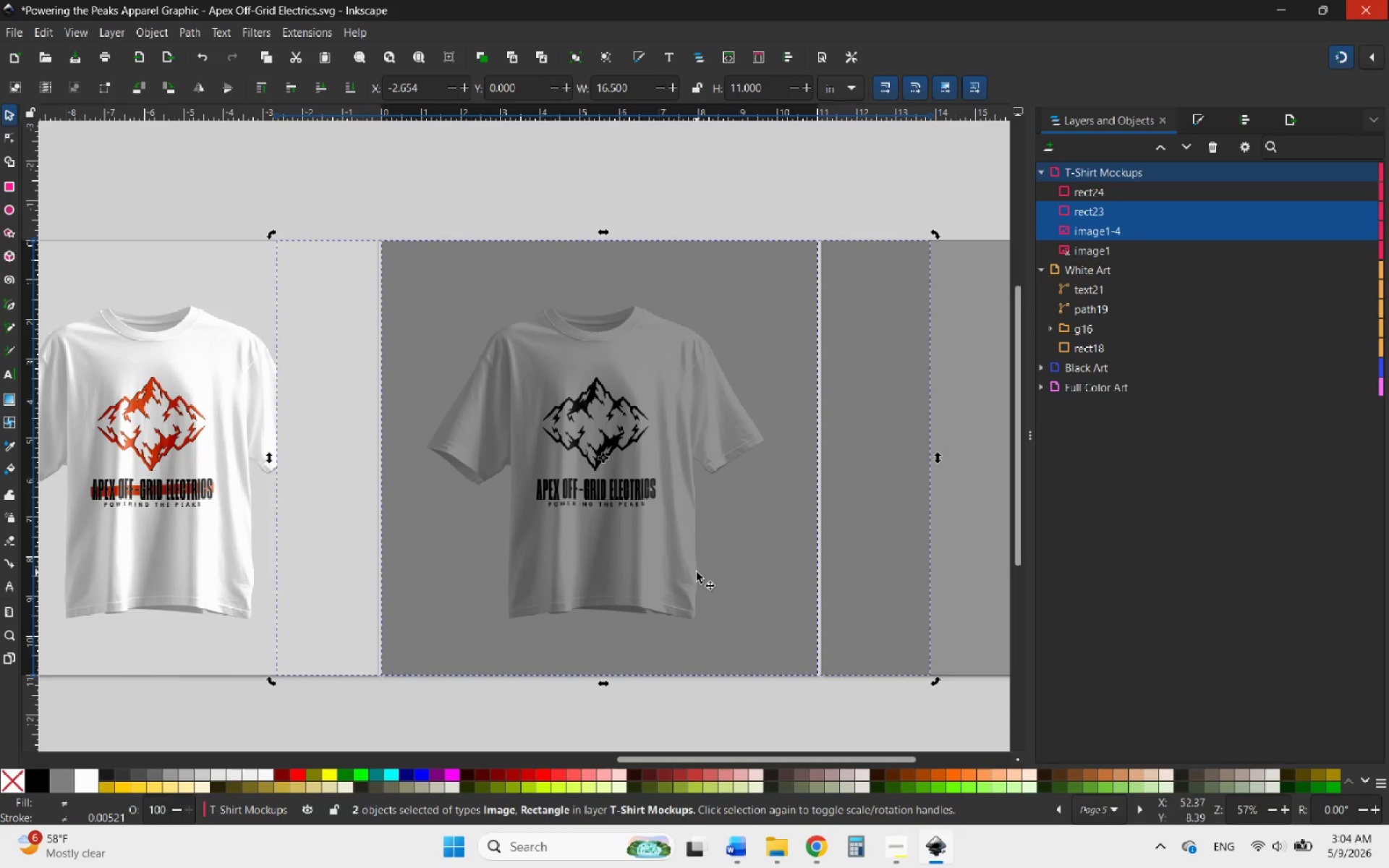 
right_click([697, 572])
 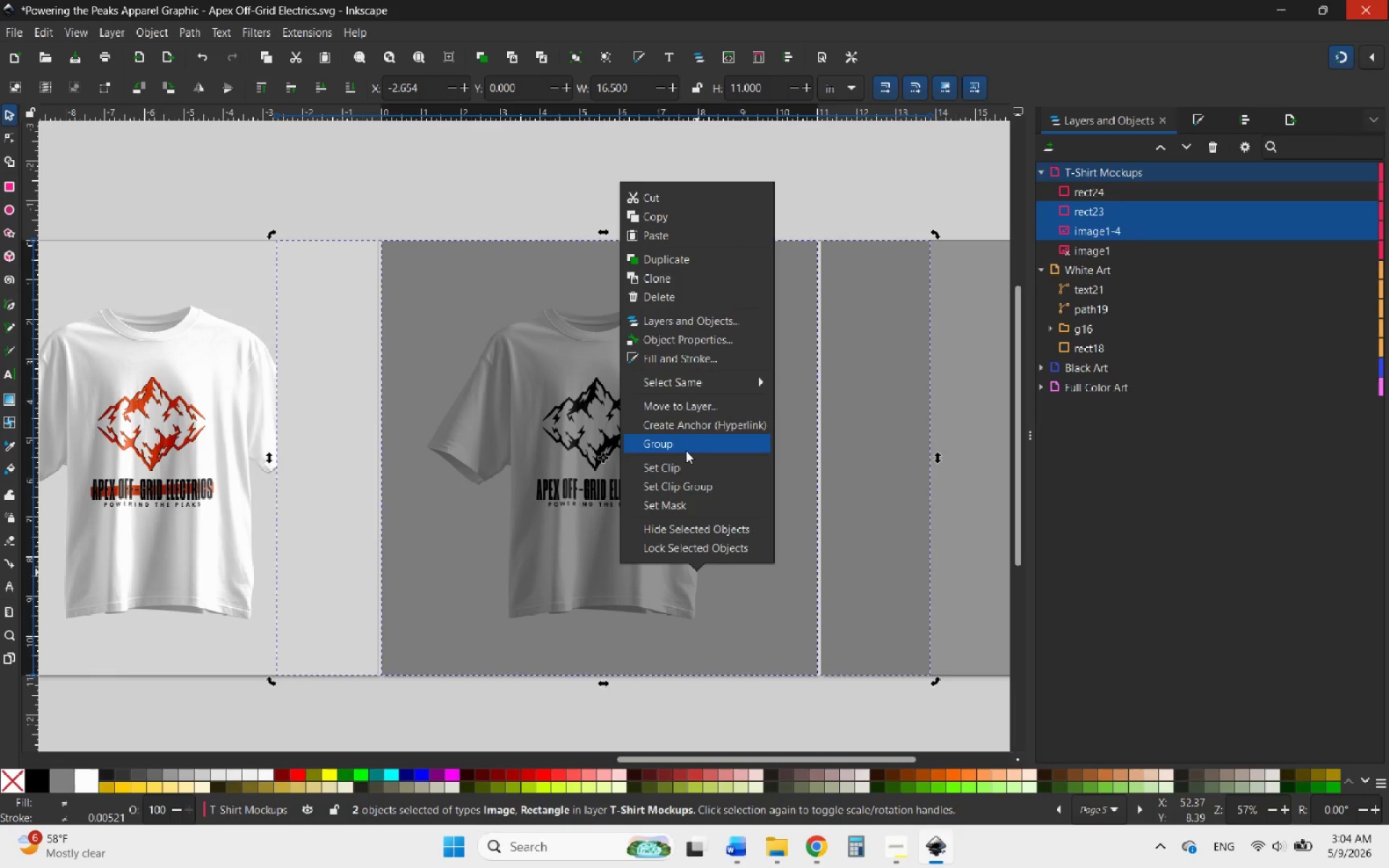 